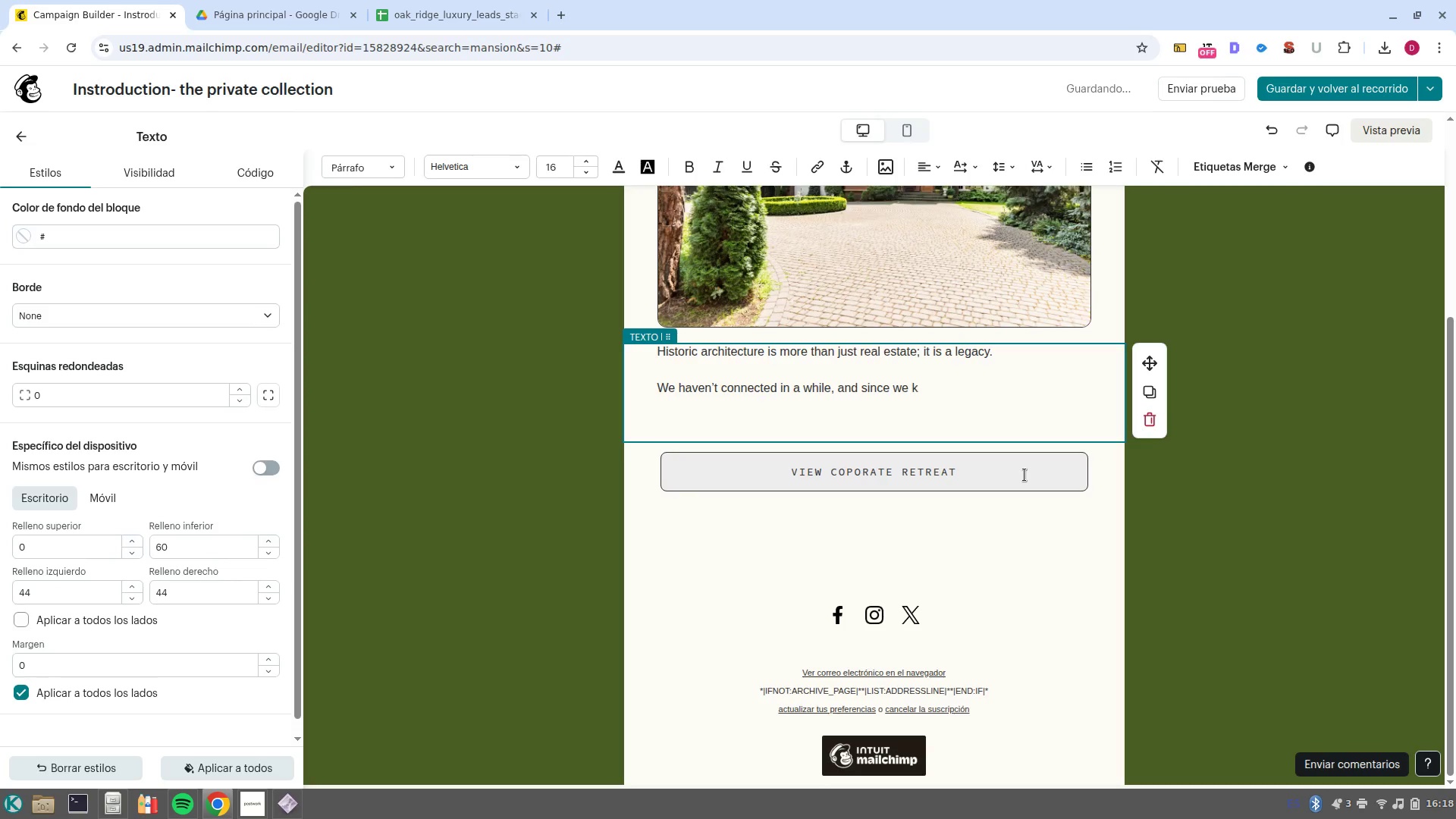 
type(now you are hace a keen eye for the unique charm of the OEAK)
key(Backspace)
key(Backspace)
key(Backspace)
type(ak Ridge historic district, )
 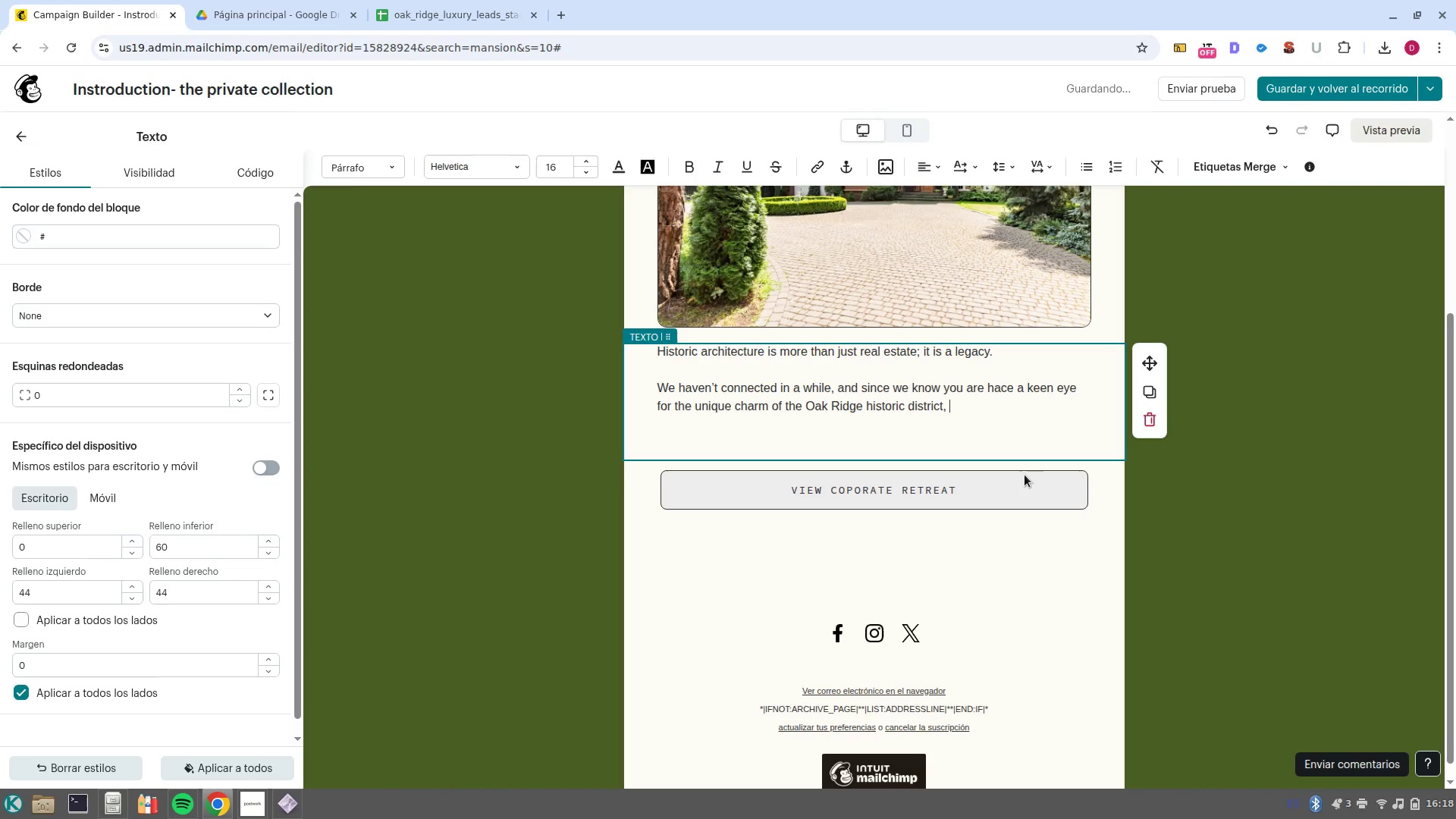 
left_click_drag(start_coordinate=[976, 409], to_coordinate=[808, 406])
 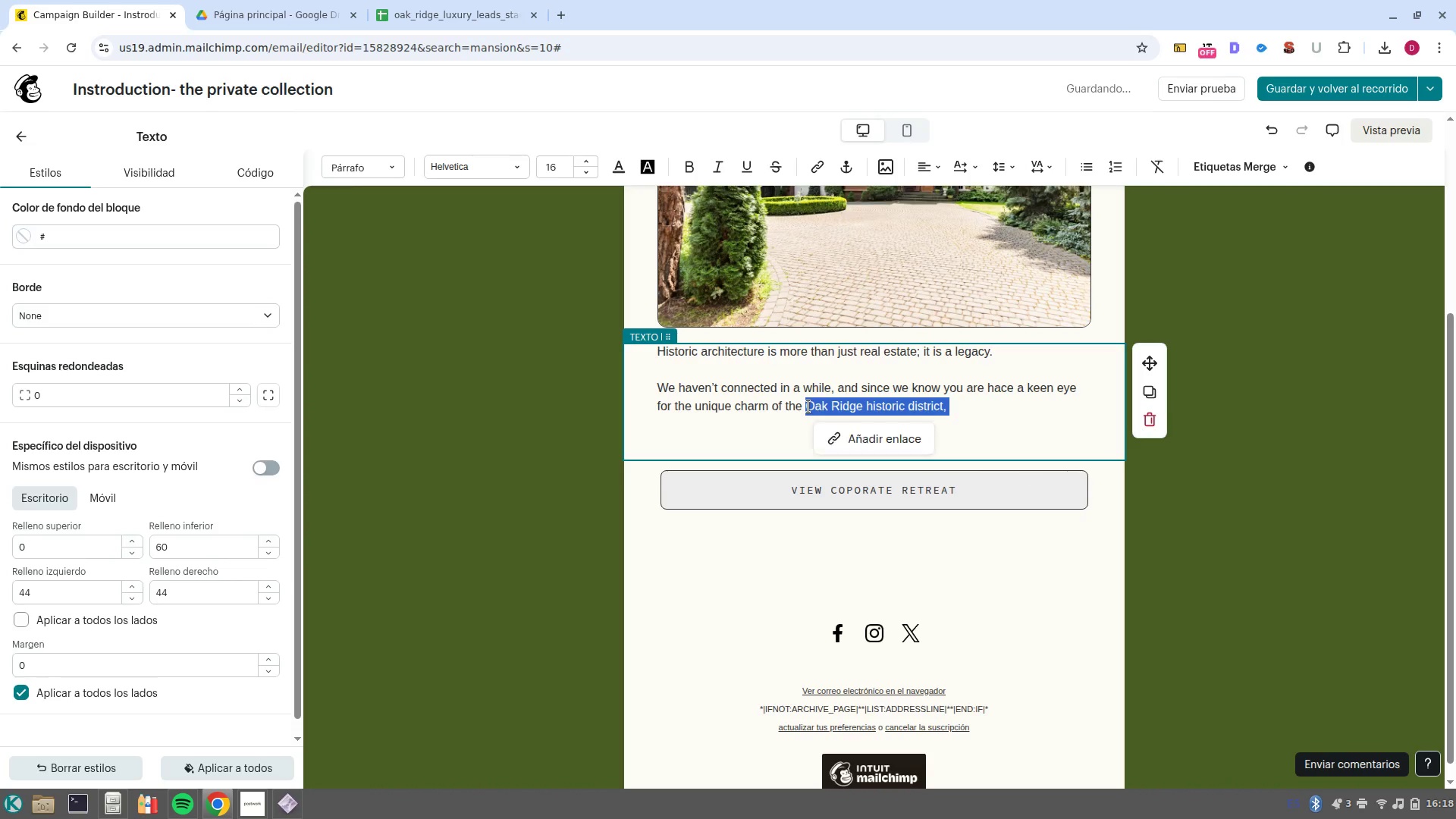 
key(Control+B)
 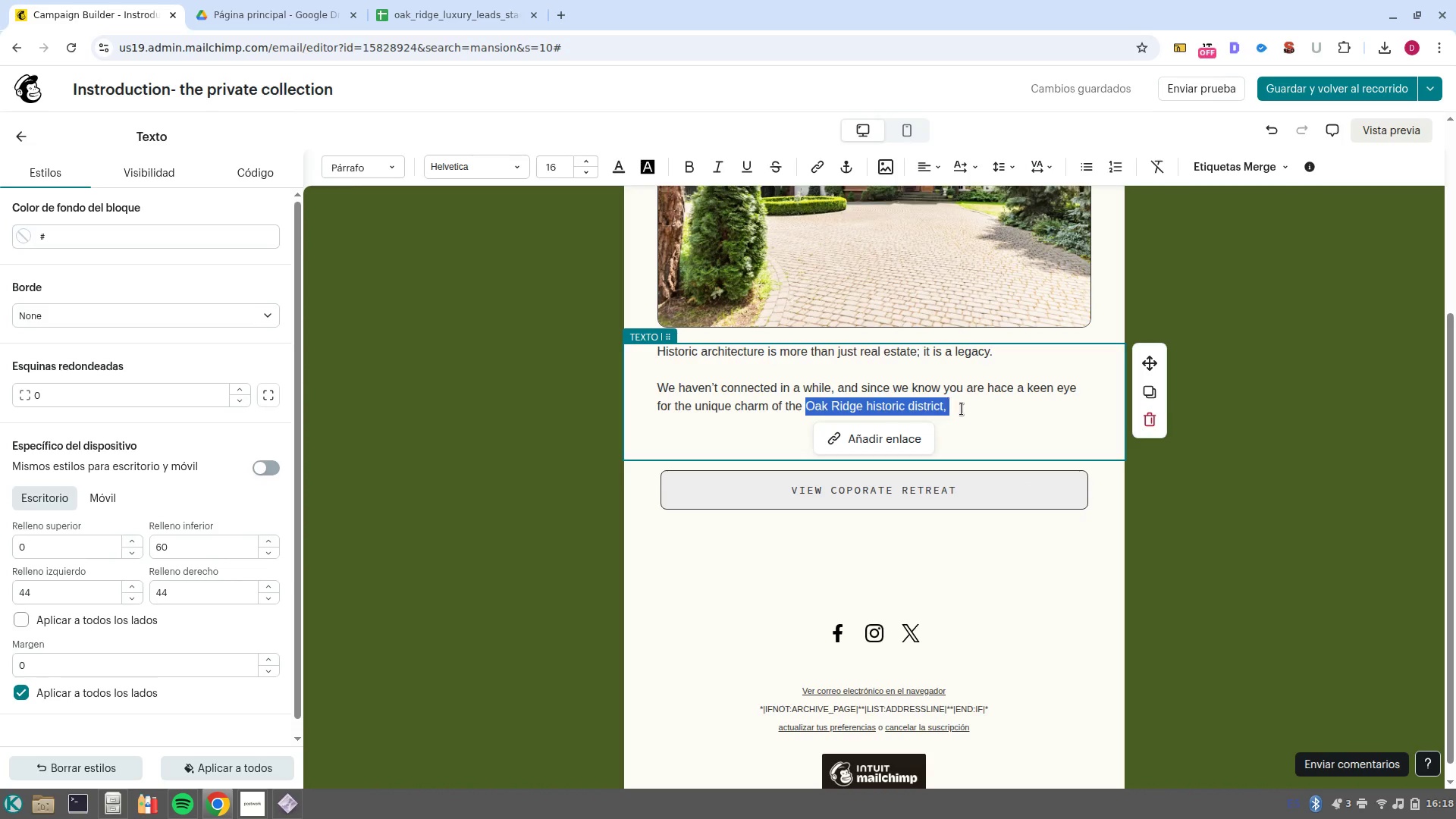 
left_click([962, 409])
 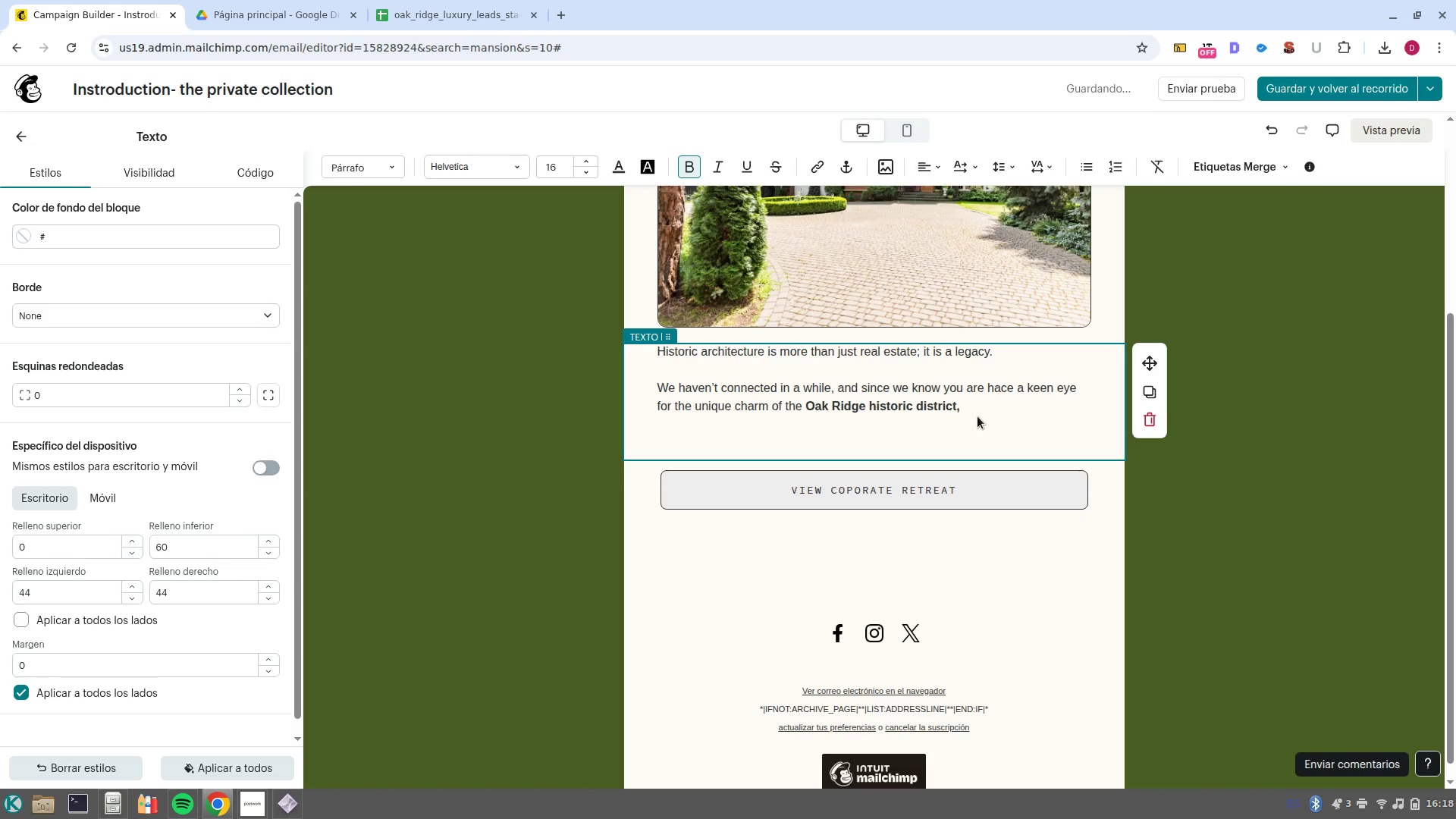 
key(Control+ControlLeft)
 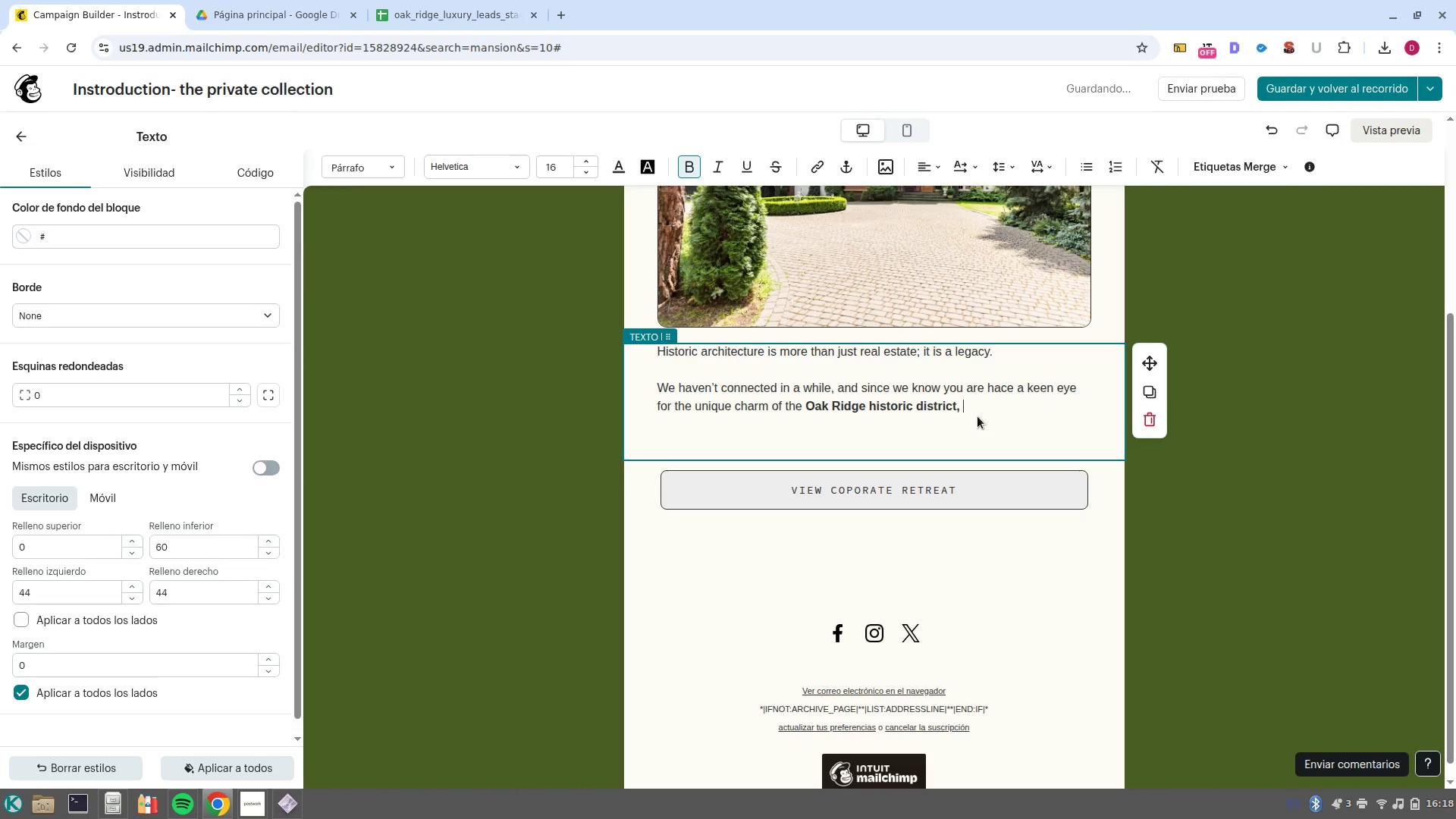 
key(Control+B)
 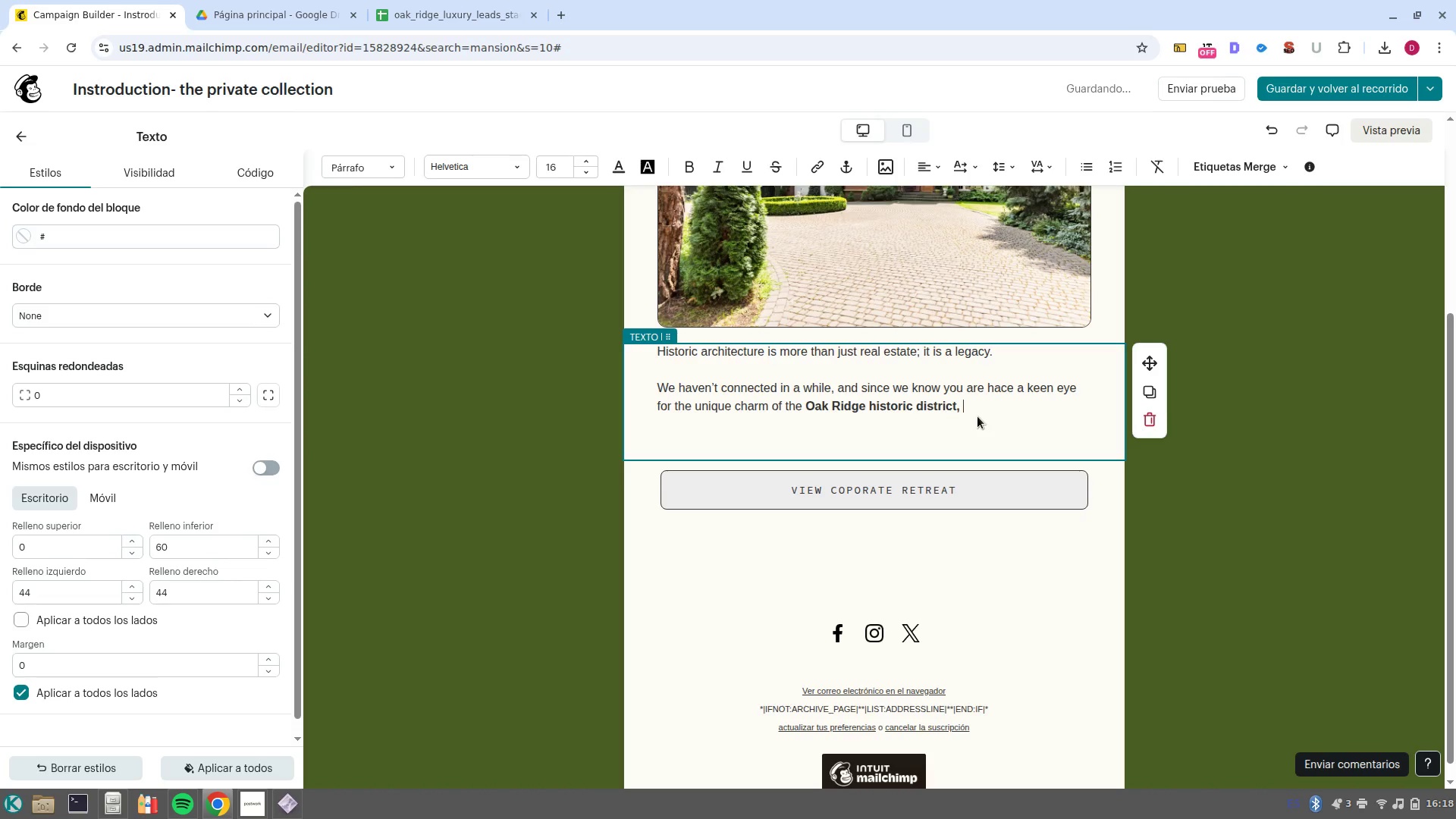 
type(I wanted to personally invite you to explore our current Private collection)
 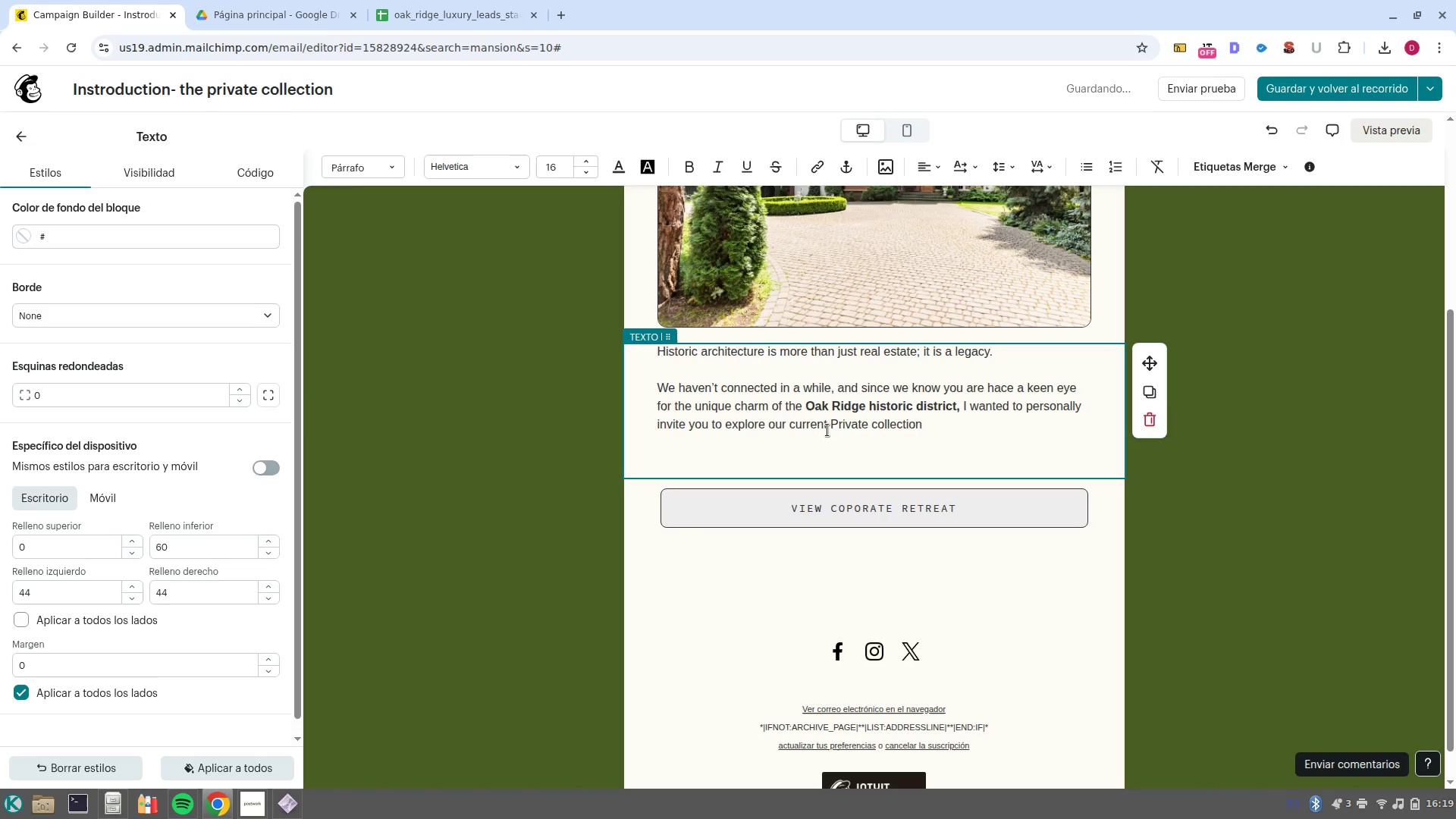 
left_click([880, 425])
 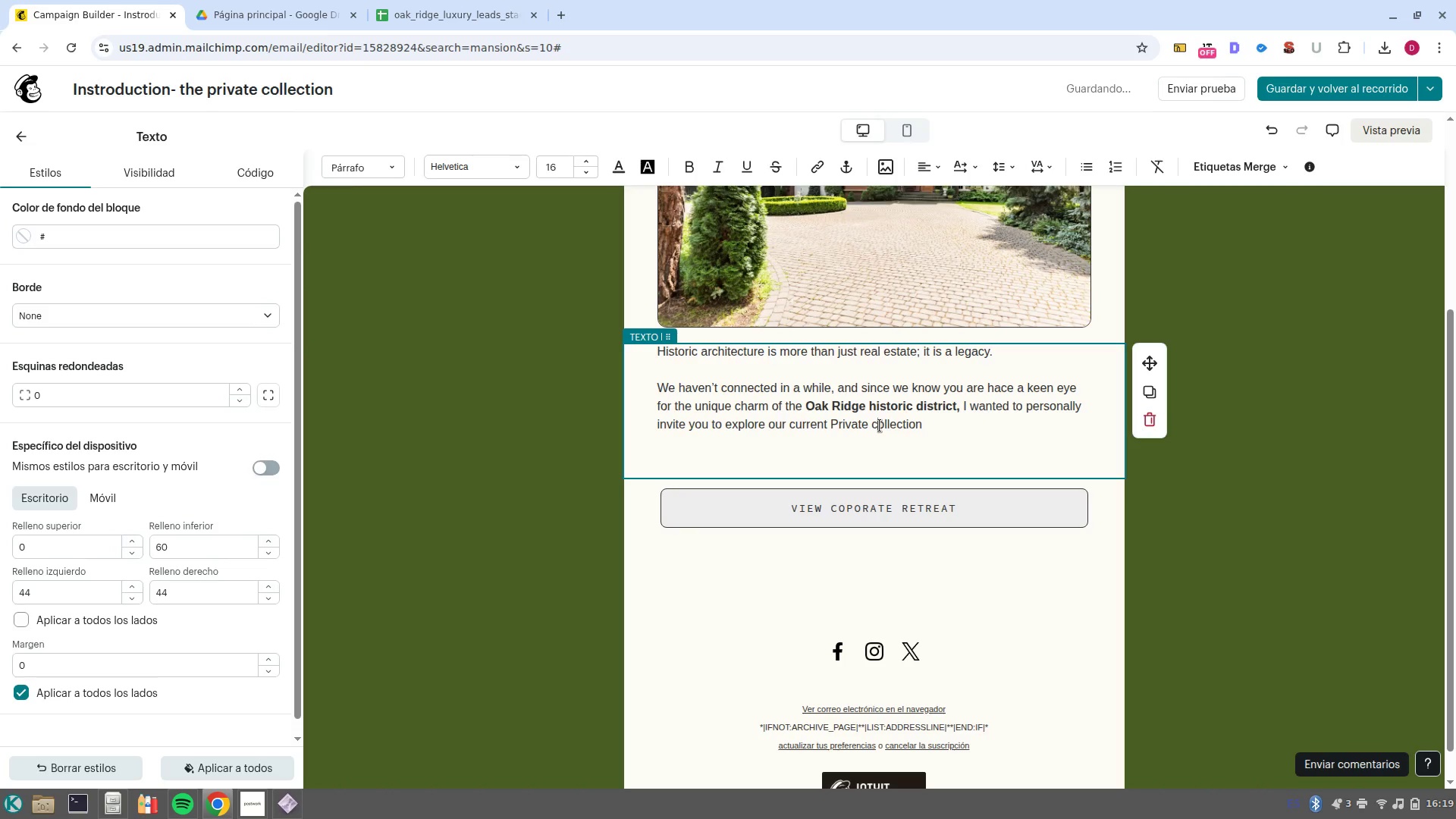 
key(Backspace)
 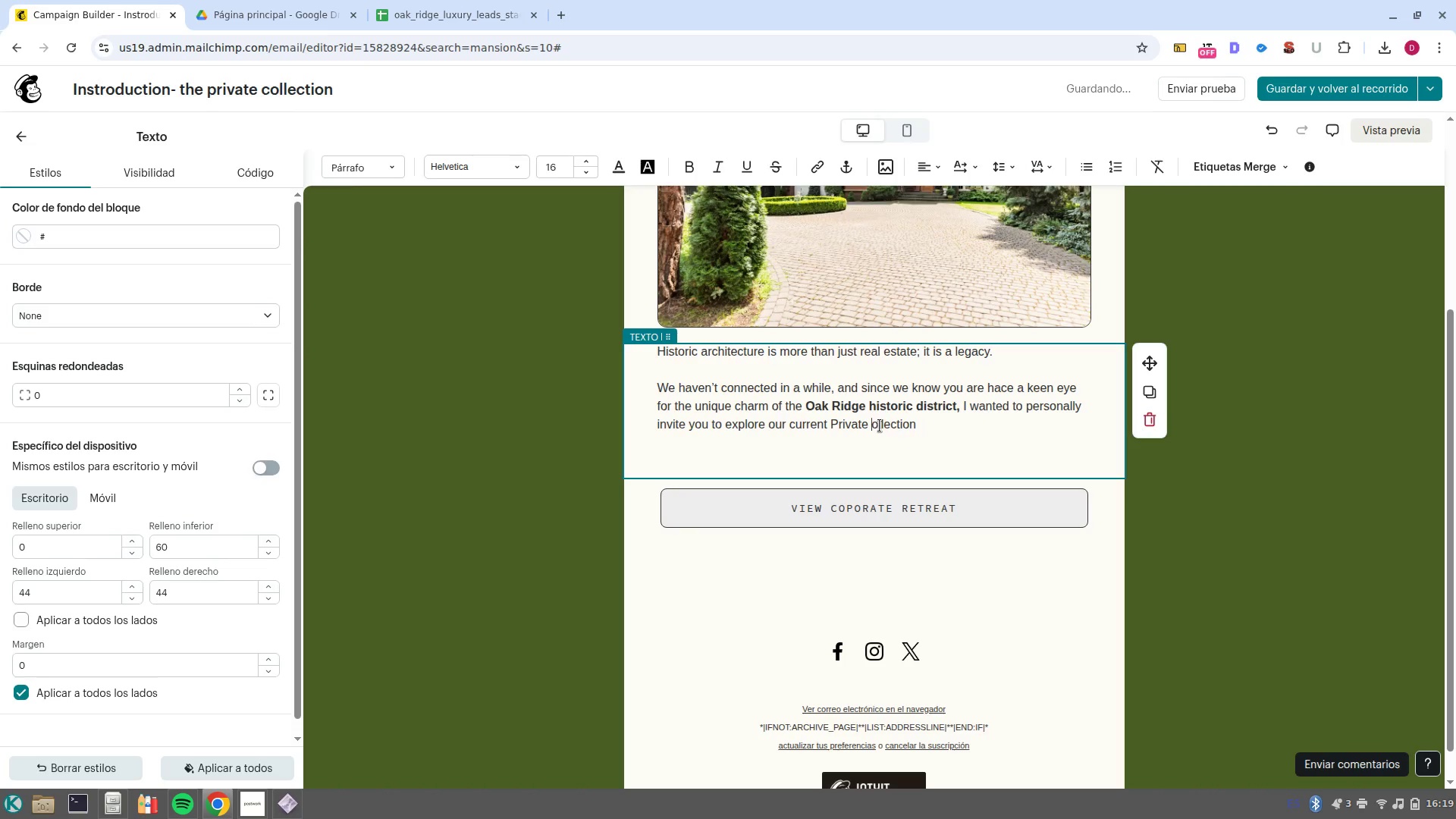 
key(Shift+ShiftLeft)
 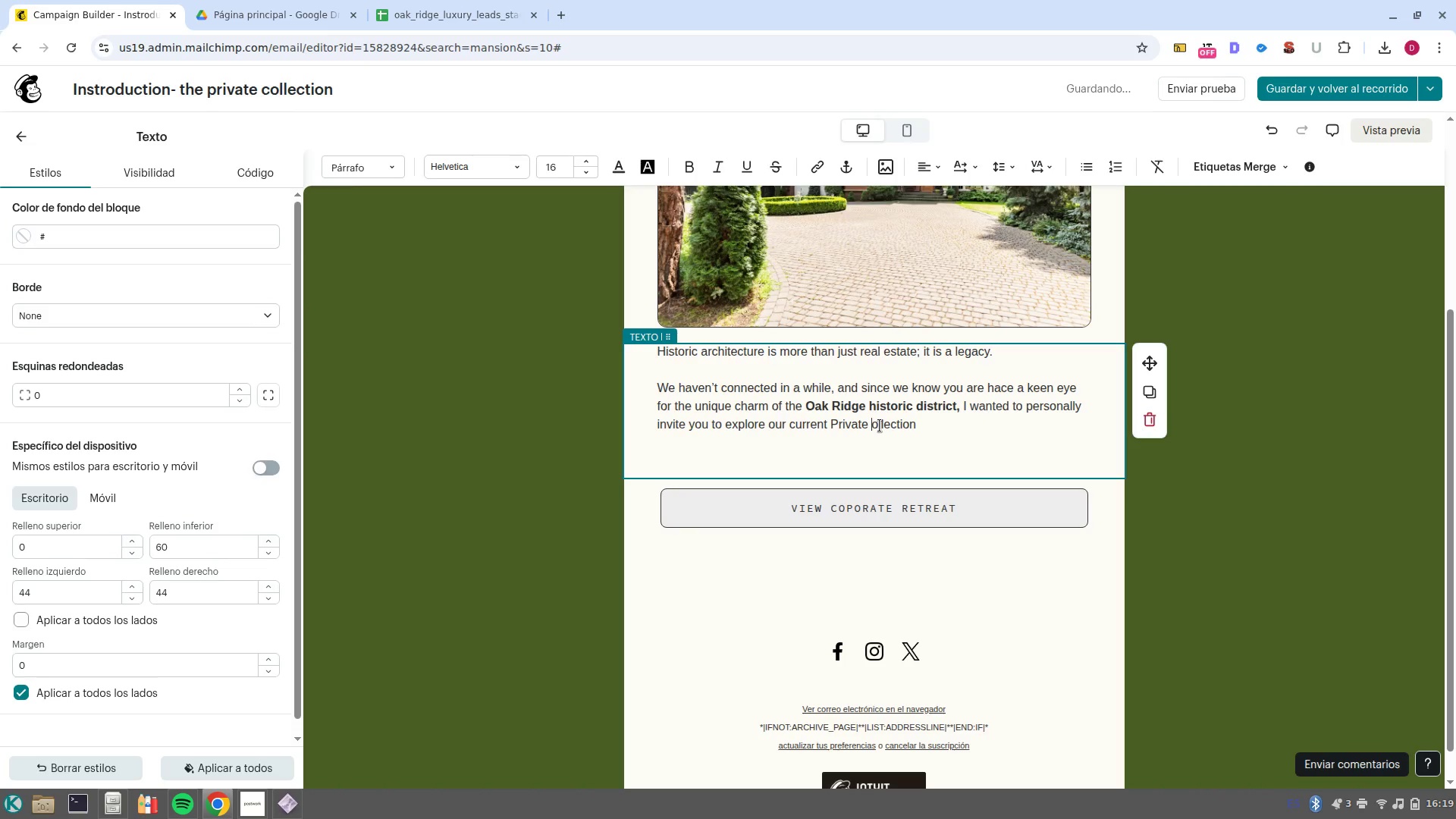 
key(Shift+C)
 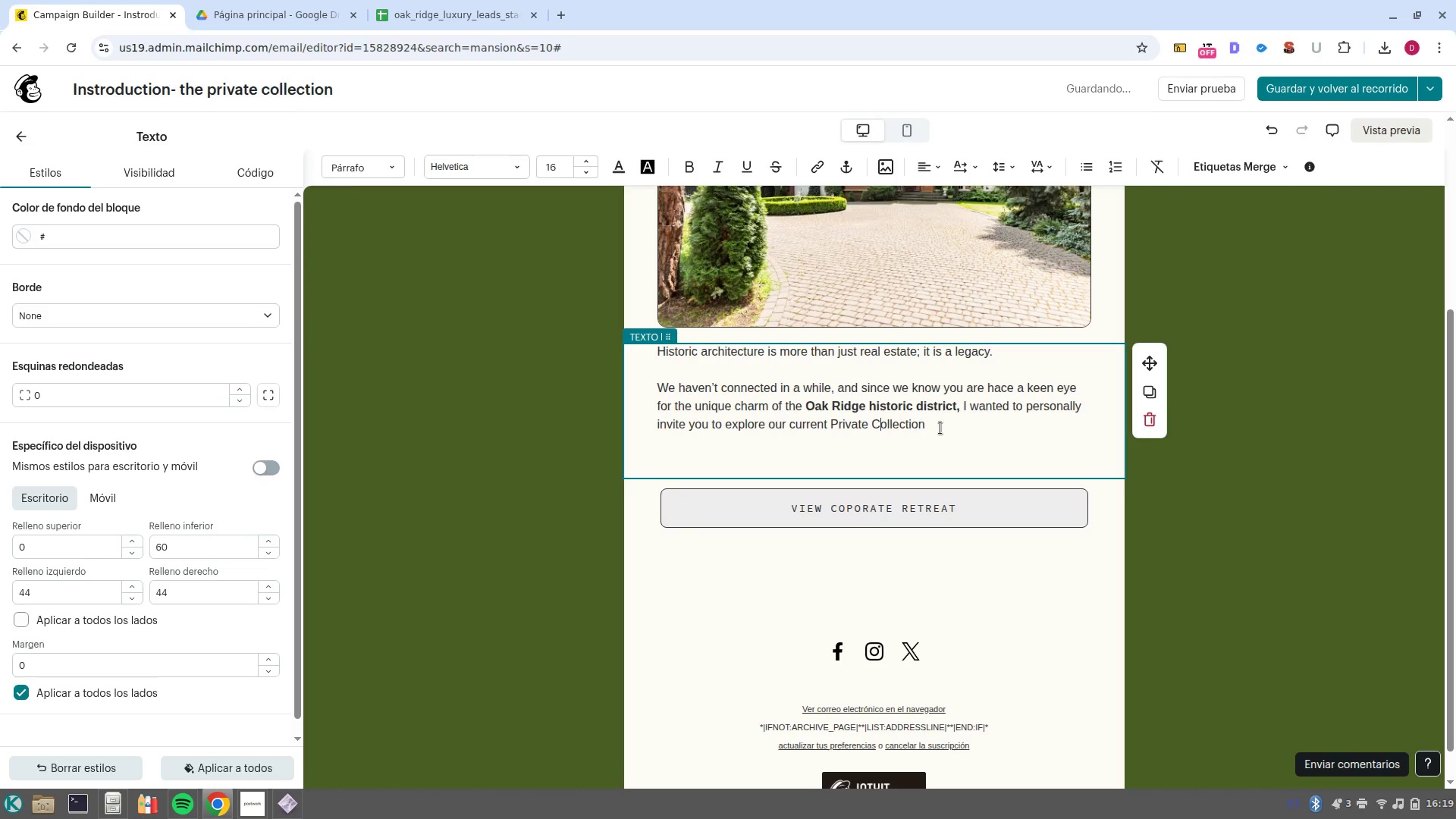 
left_click_drag(start_coordinate=[940, 428], to_coordinate=[830, 429])
 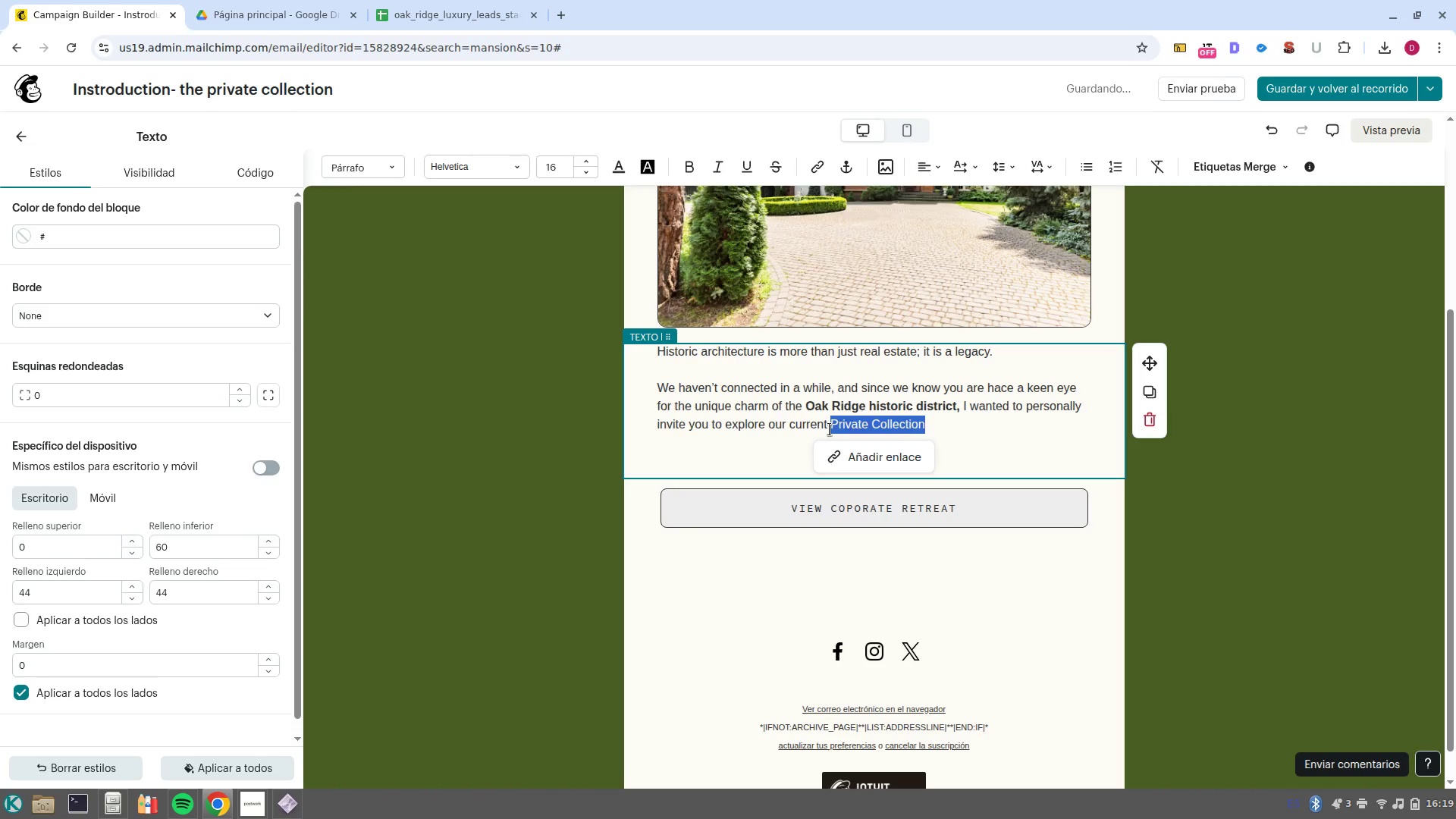 
key(Control+B)
 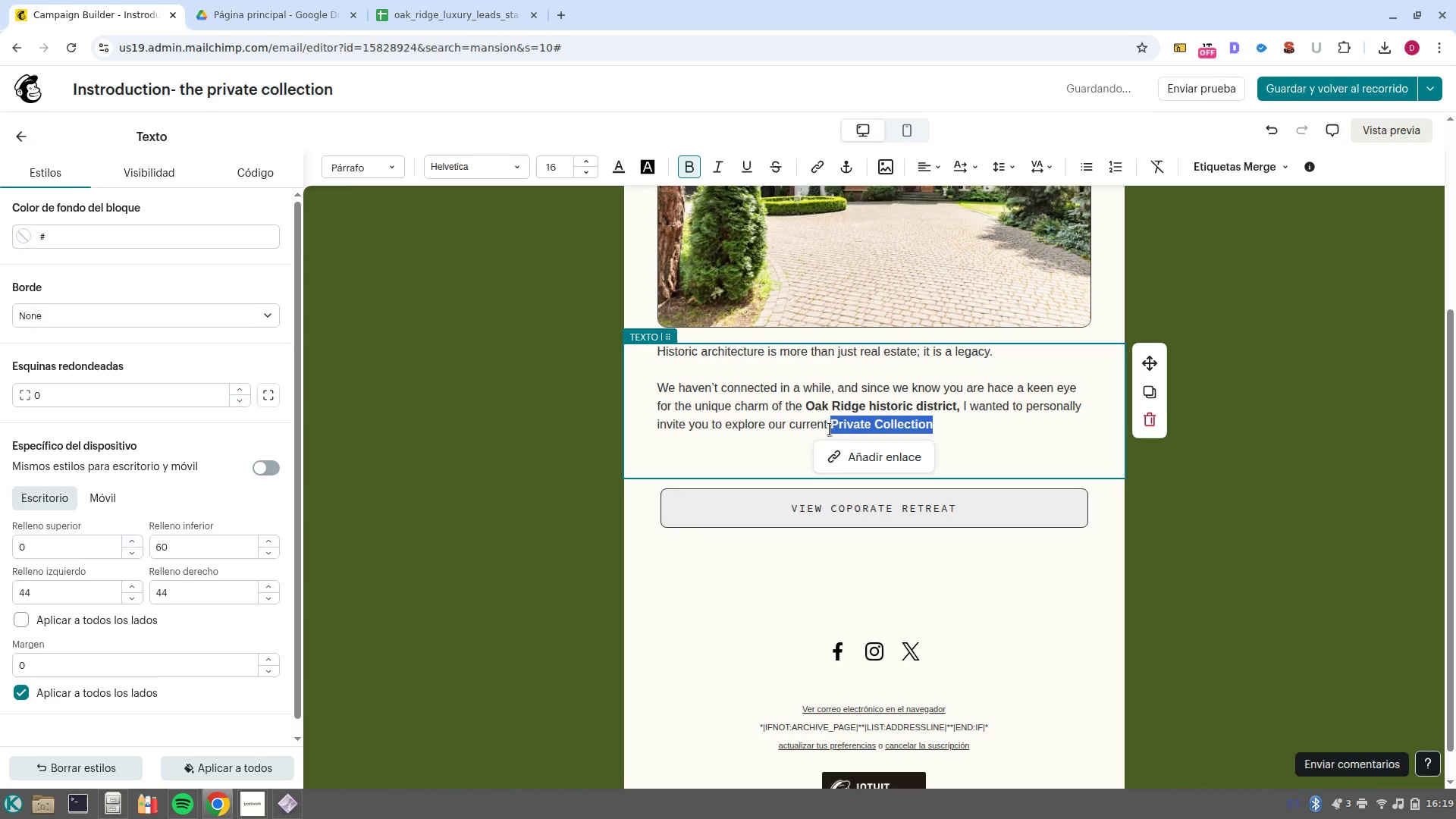 
key(NumpadEnter)
key(NumpadEnter)
type(Rhese)
key(Backspace)
key(Backspace)
 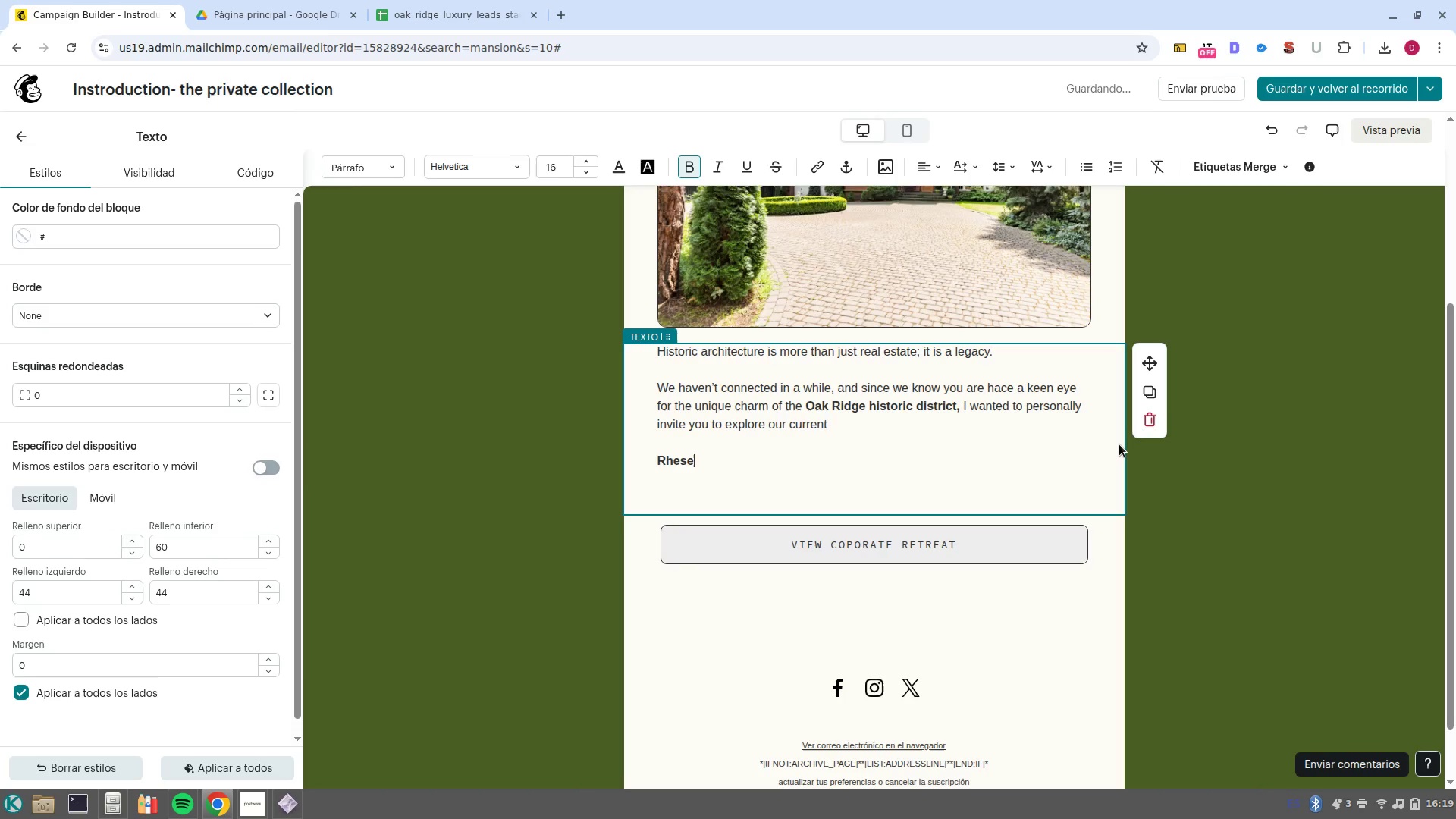 
key(Control+ControlLeft)
 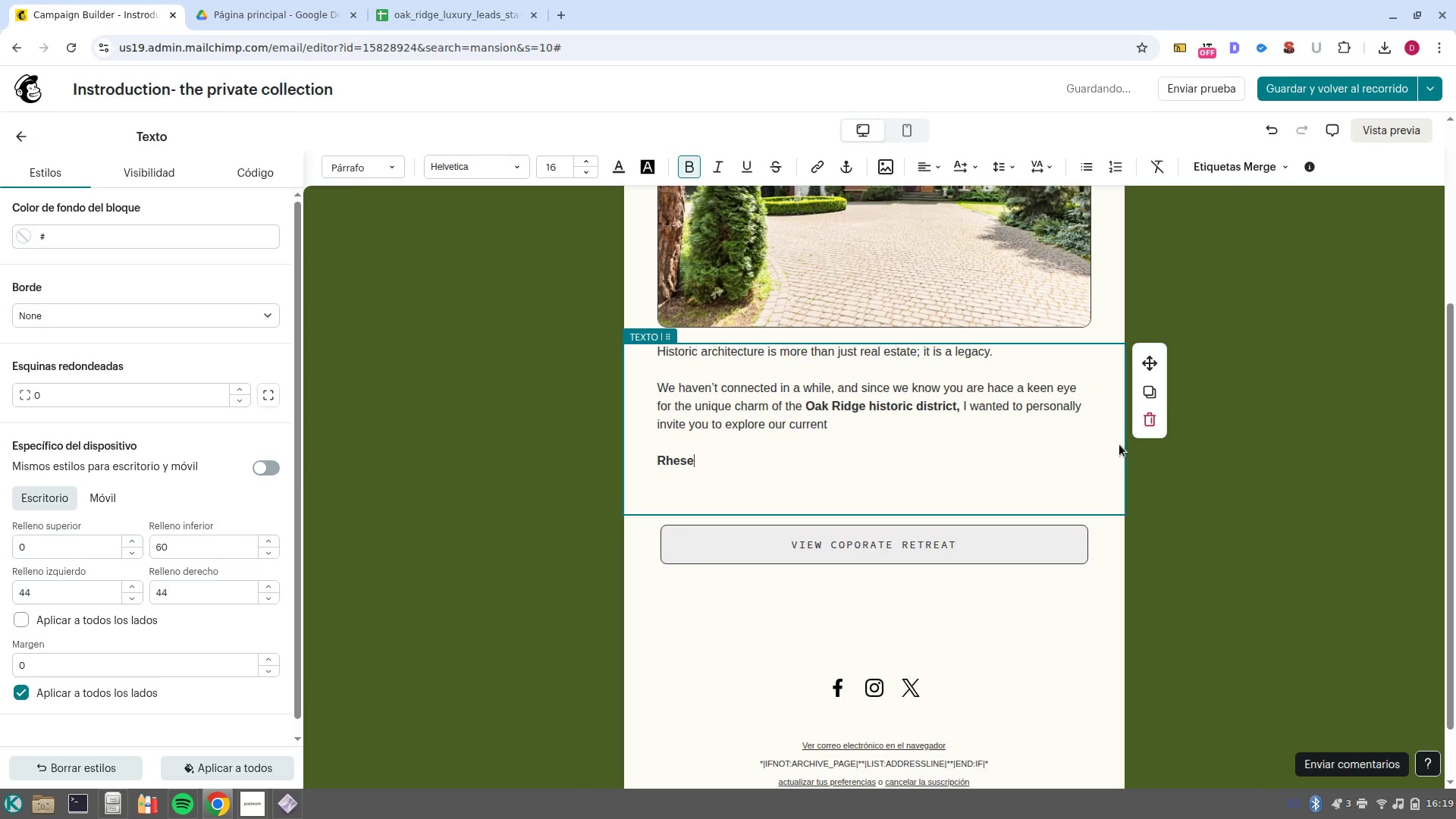 
key(Control+Backspace)
 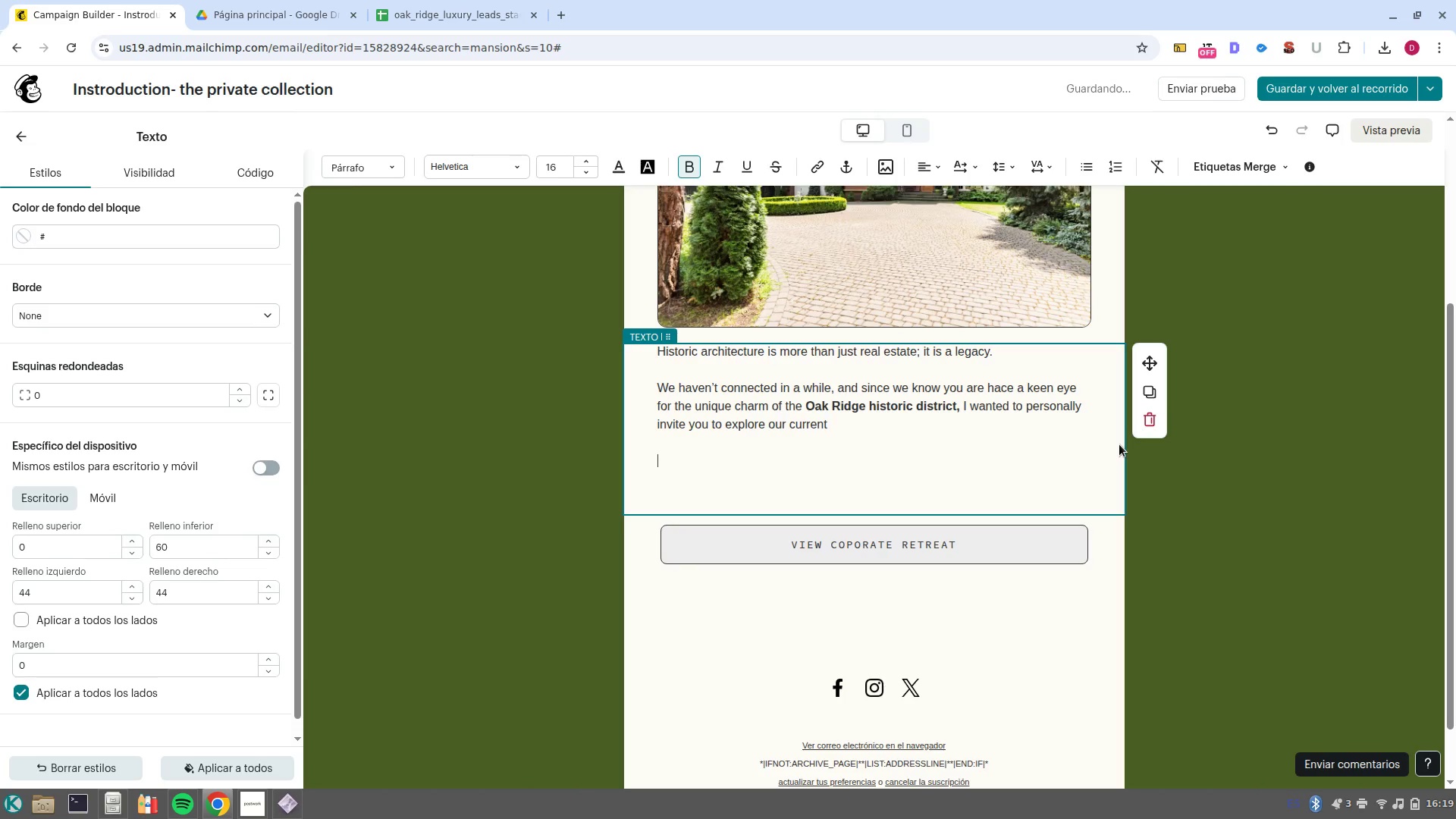 
type(These pro)
key(Backspace)
key(Backspace)
key(Backspace)
key(Backspace)
key(Backspace)
key(Backspace)
key(Backspace)
key(Backspace)
key(Backspace)
 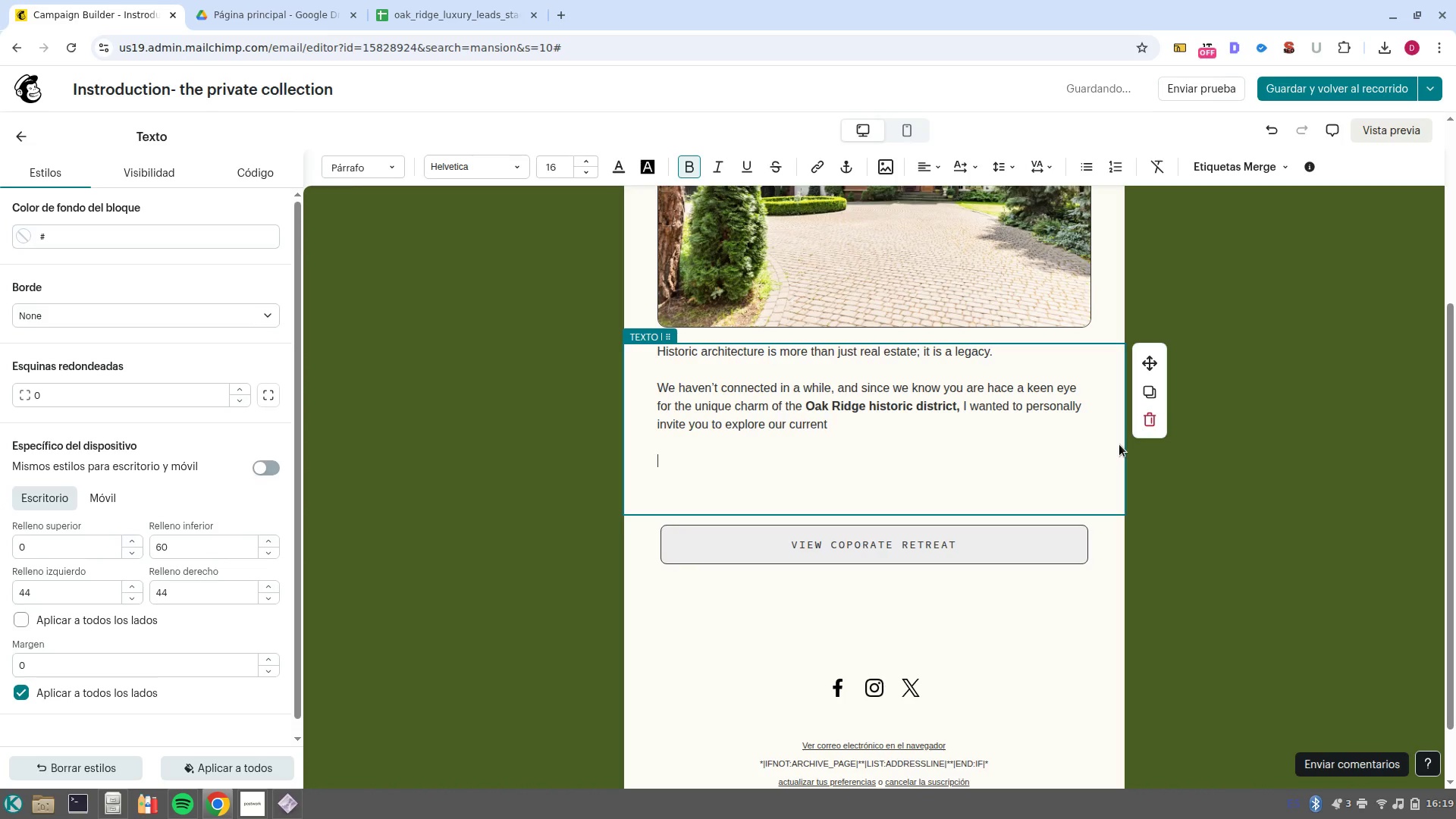 
key(Control+ControlLeft)
 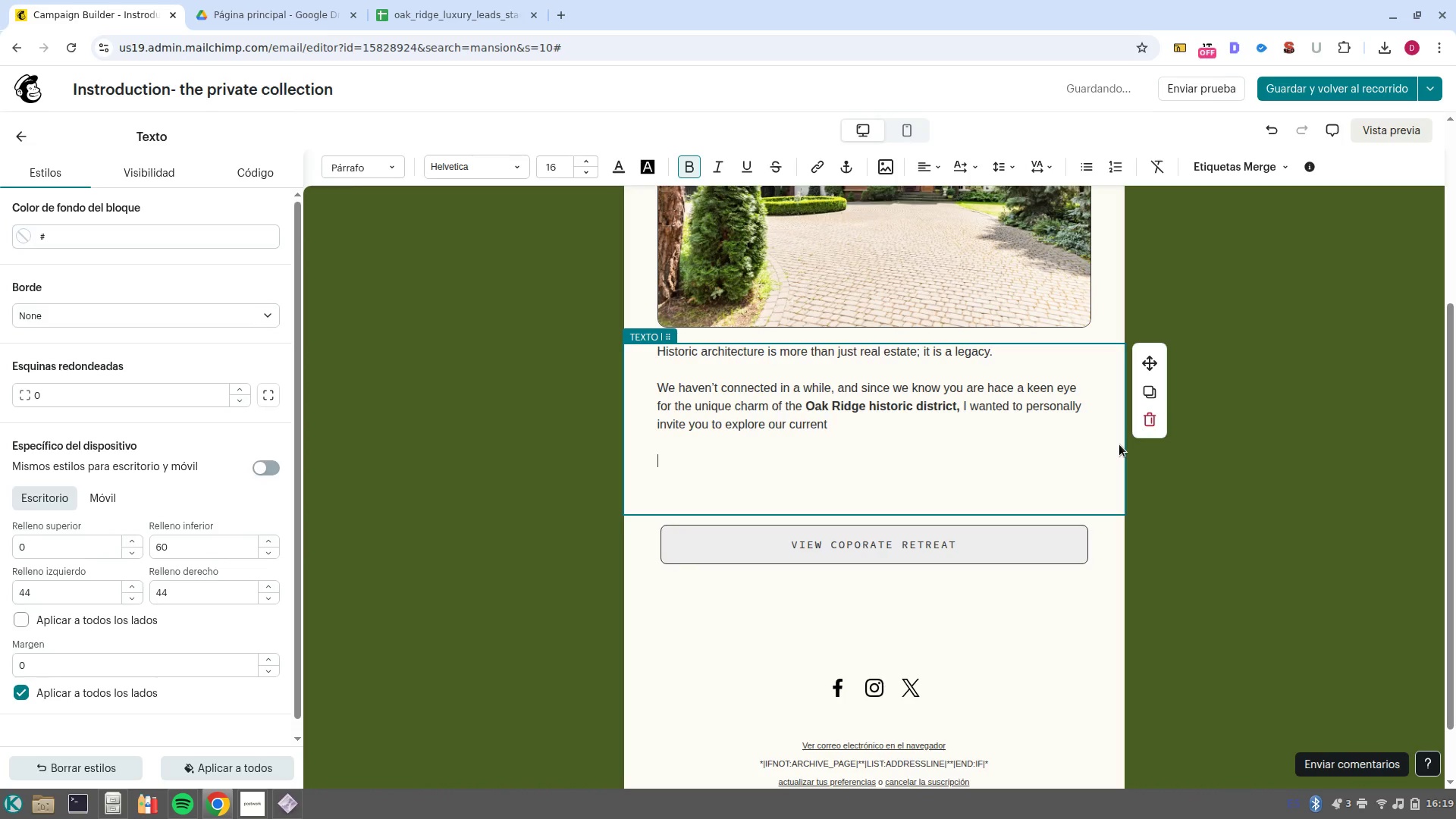 
key(Control+B)
 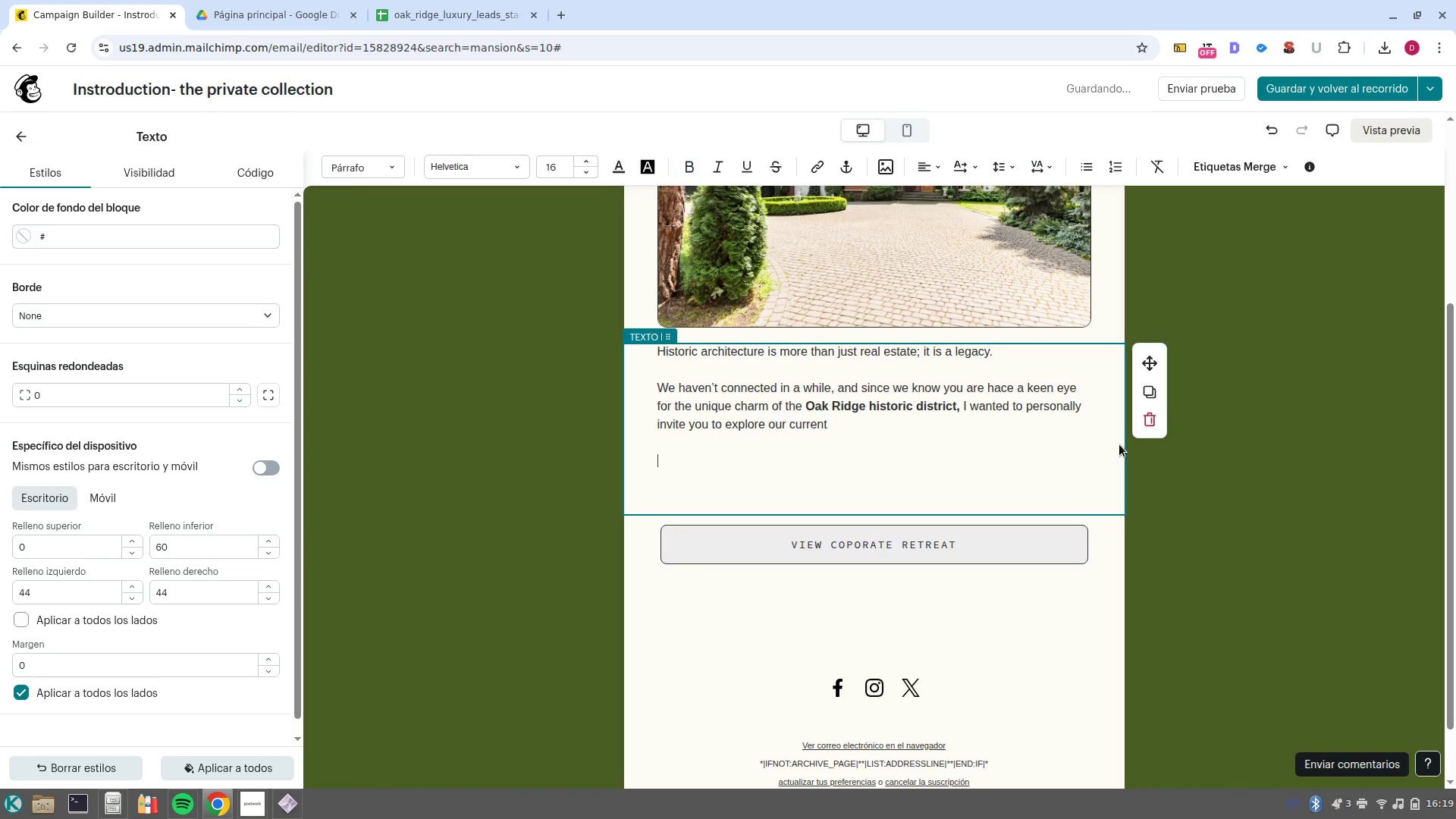 
type(These )
 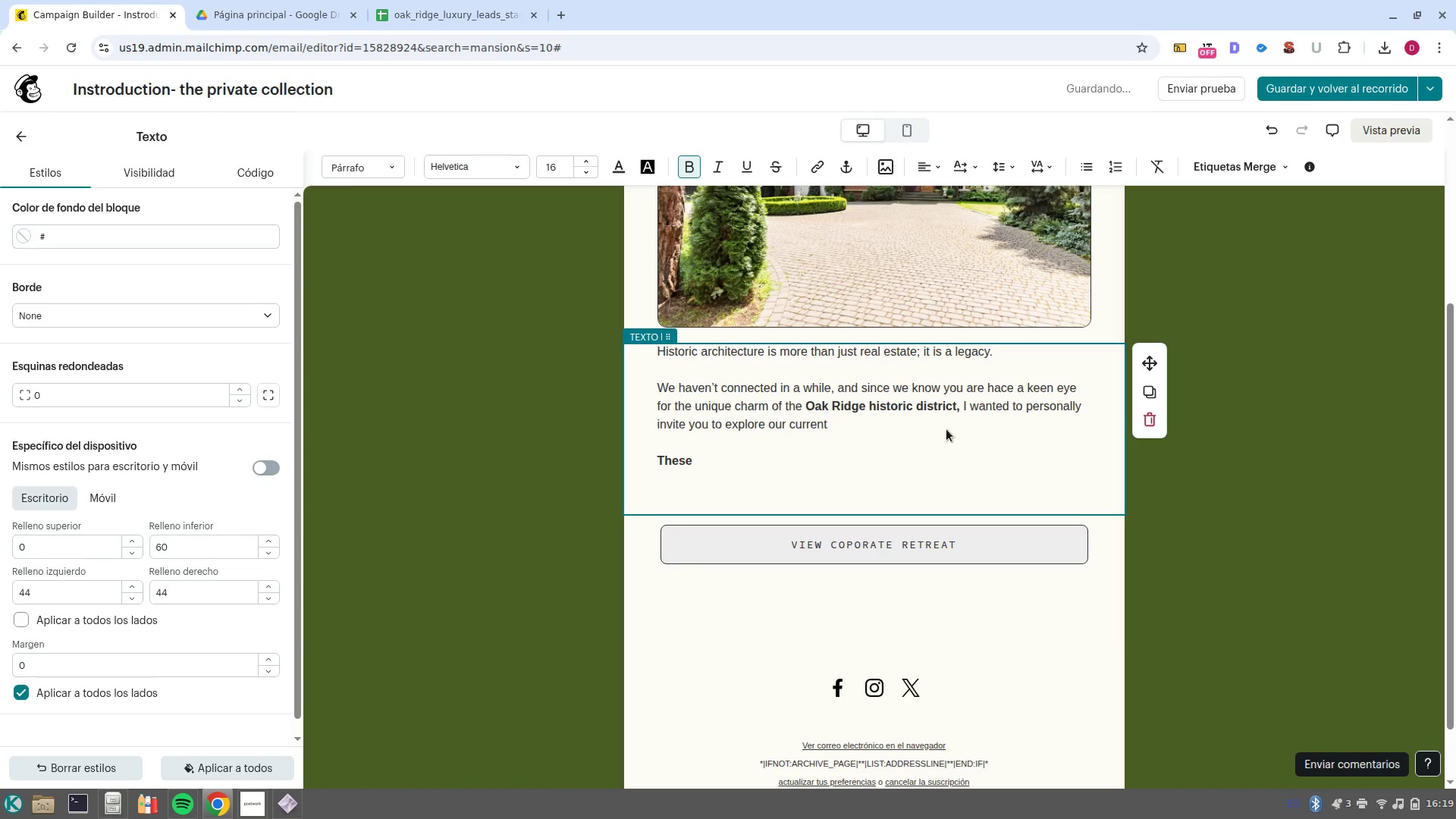 
left_click_drag(start_coordinate=[796, 463], to_coordinate=[657, 453])
 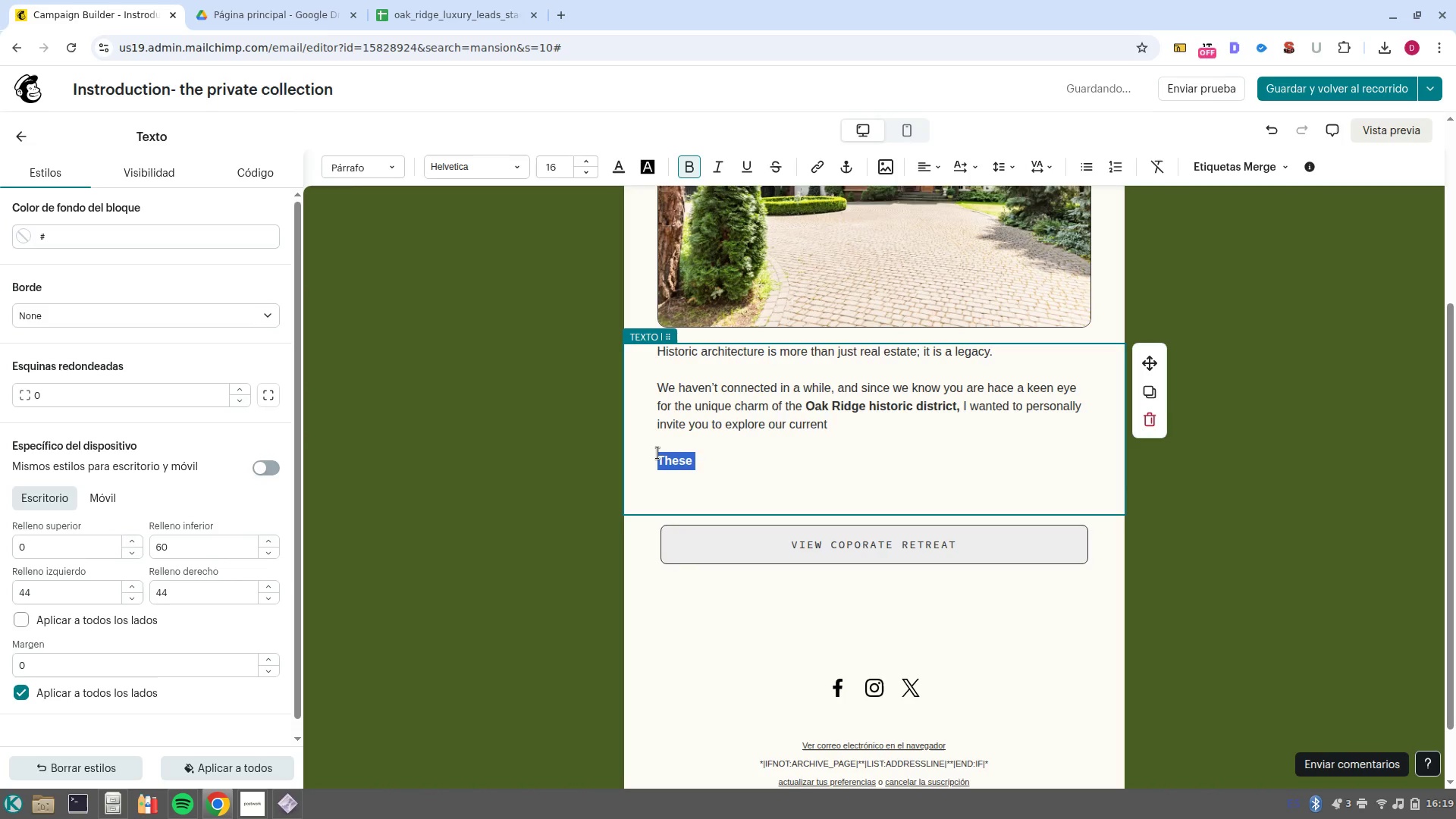 
key(Control+B)
 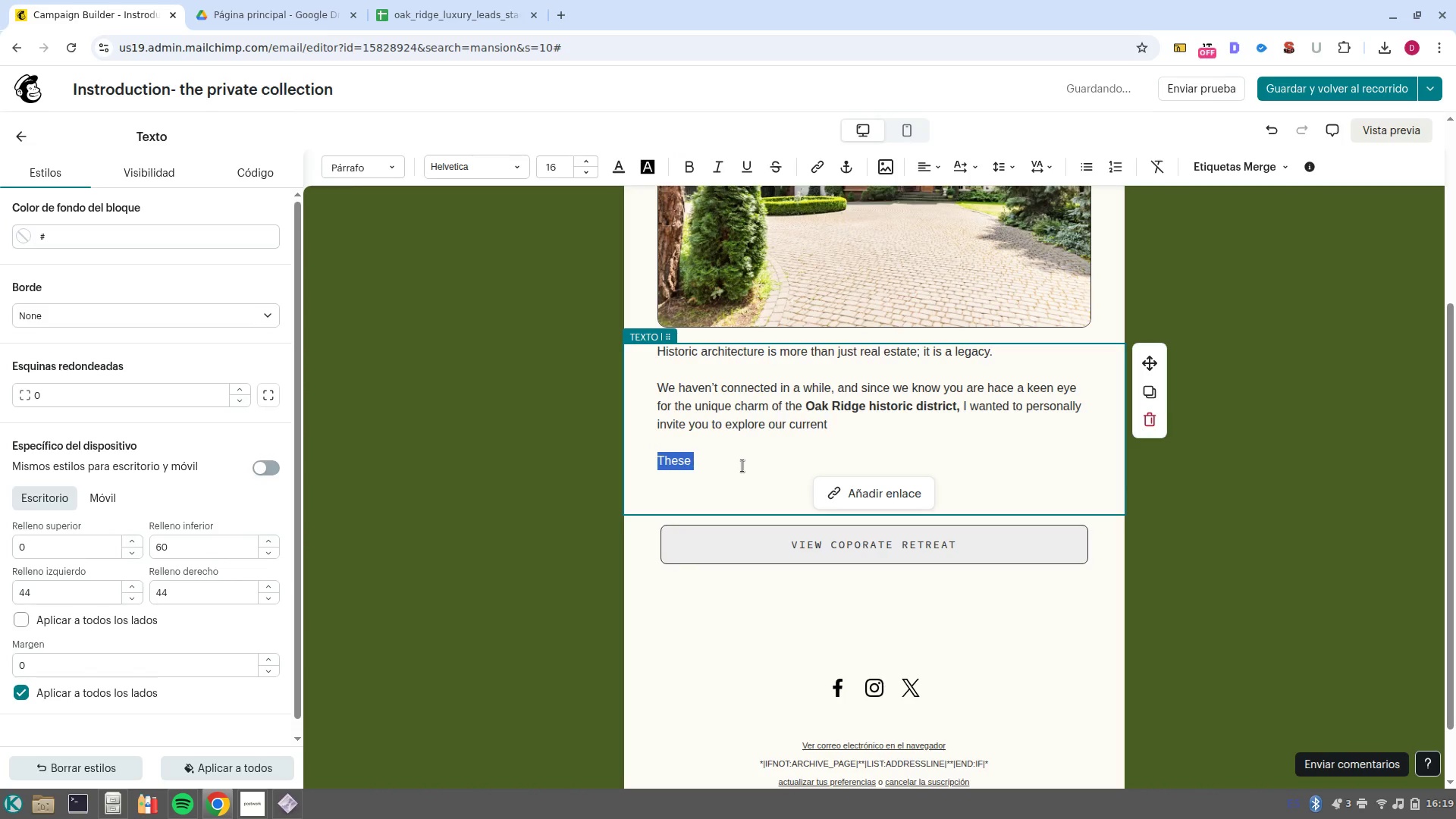 
left_click([742, 466])
 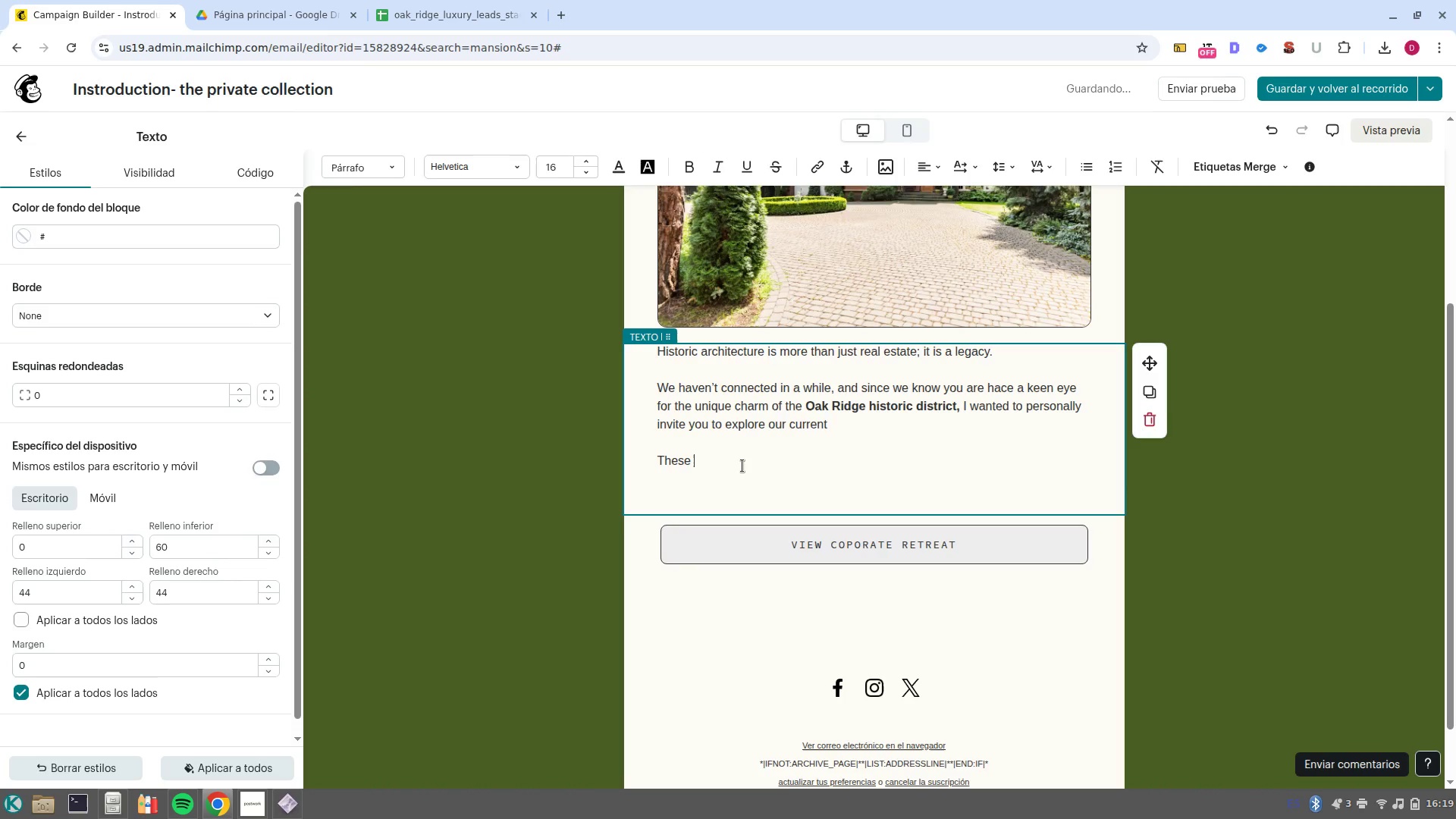 
type(properties are selected for tjeir storied past)
 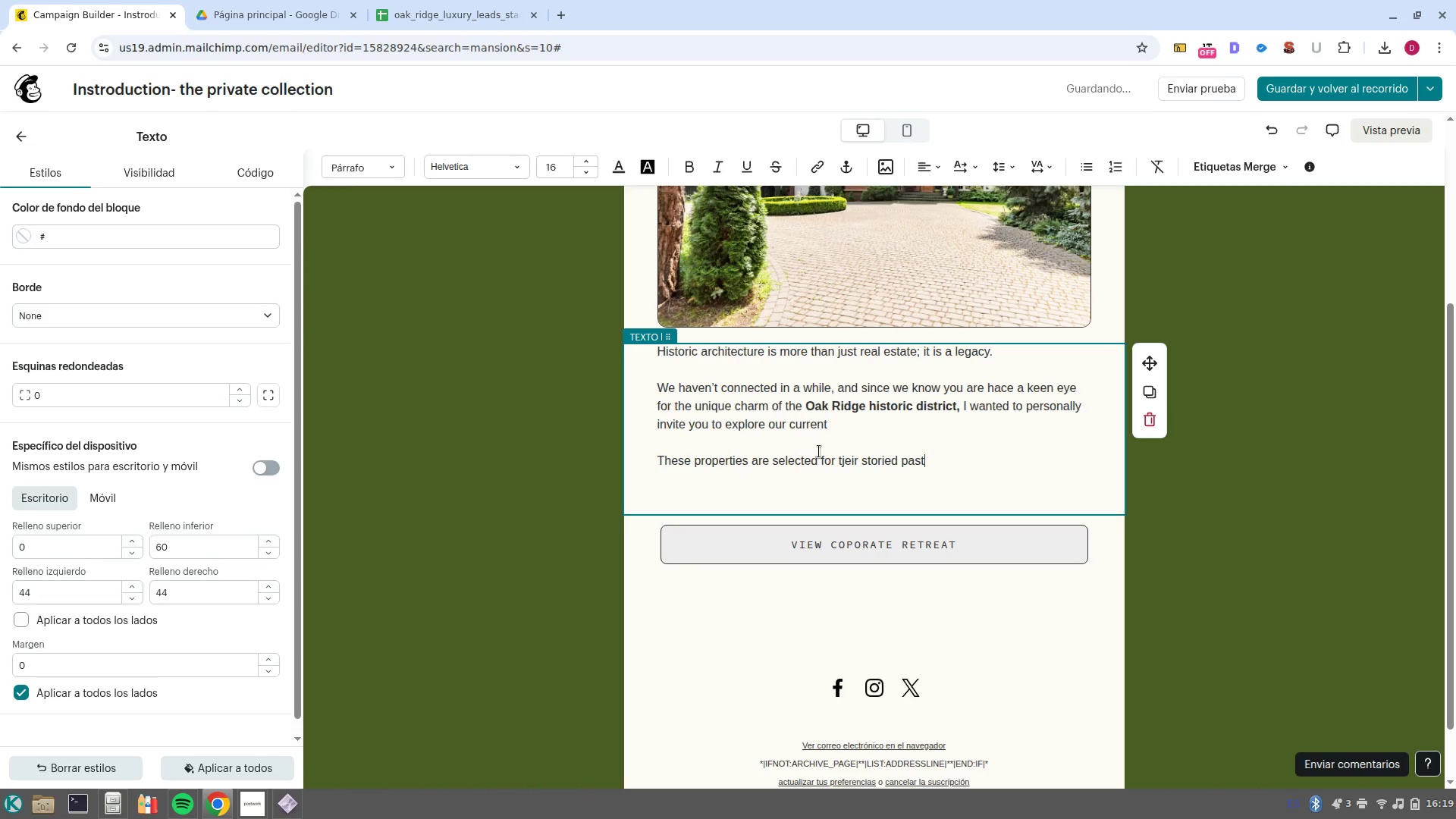 
double_click([843, 463])
 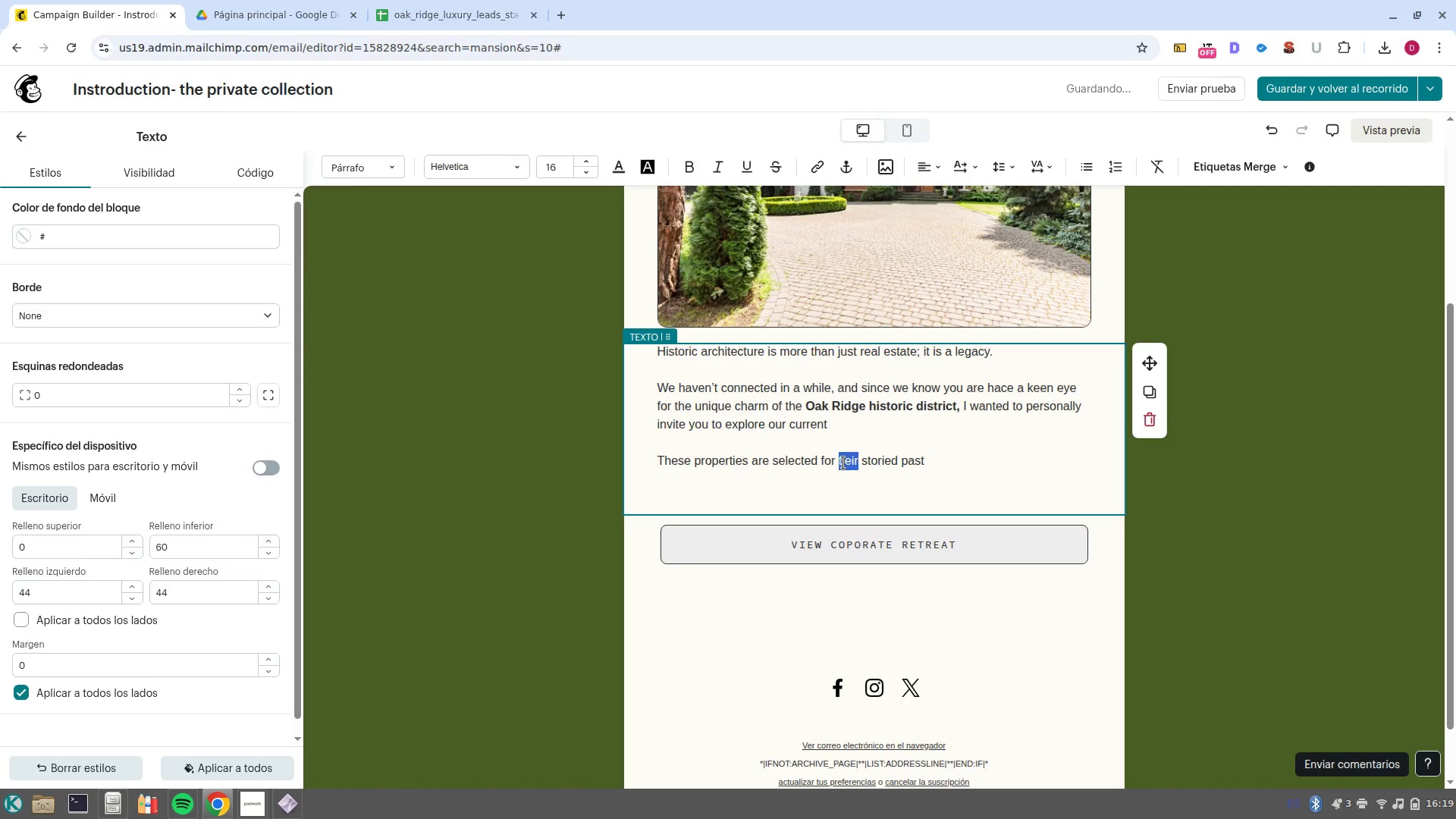 
left_click([843, 463])
 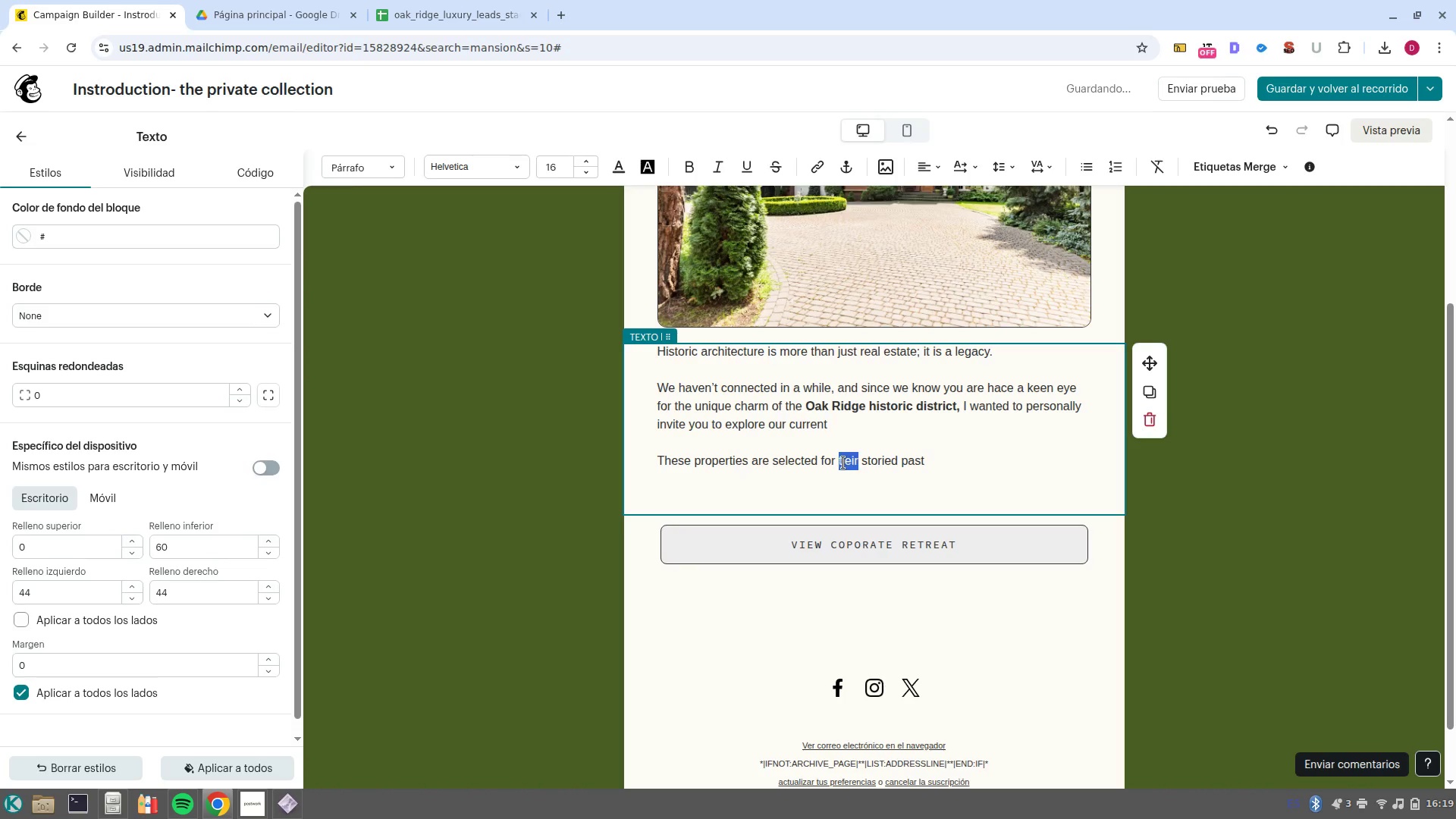 
type(their)
 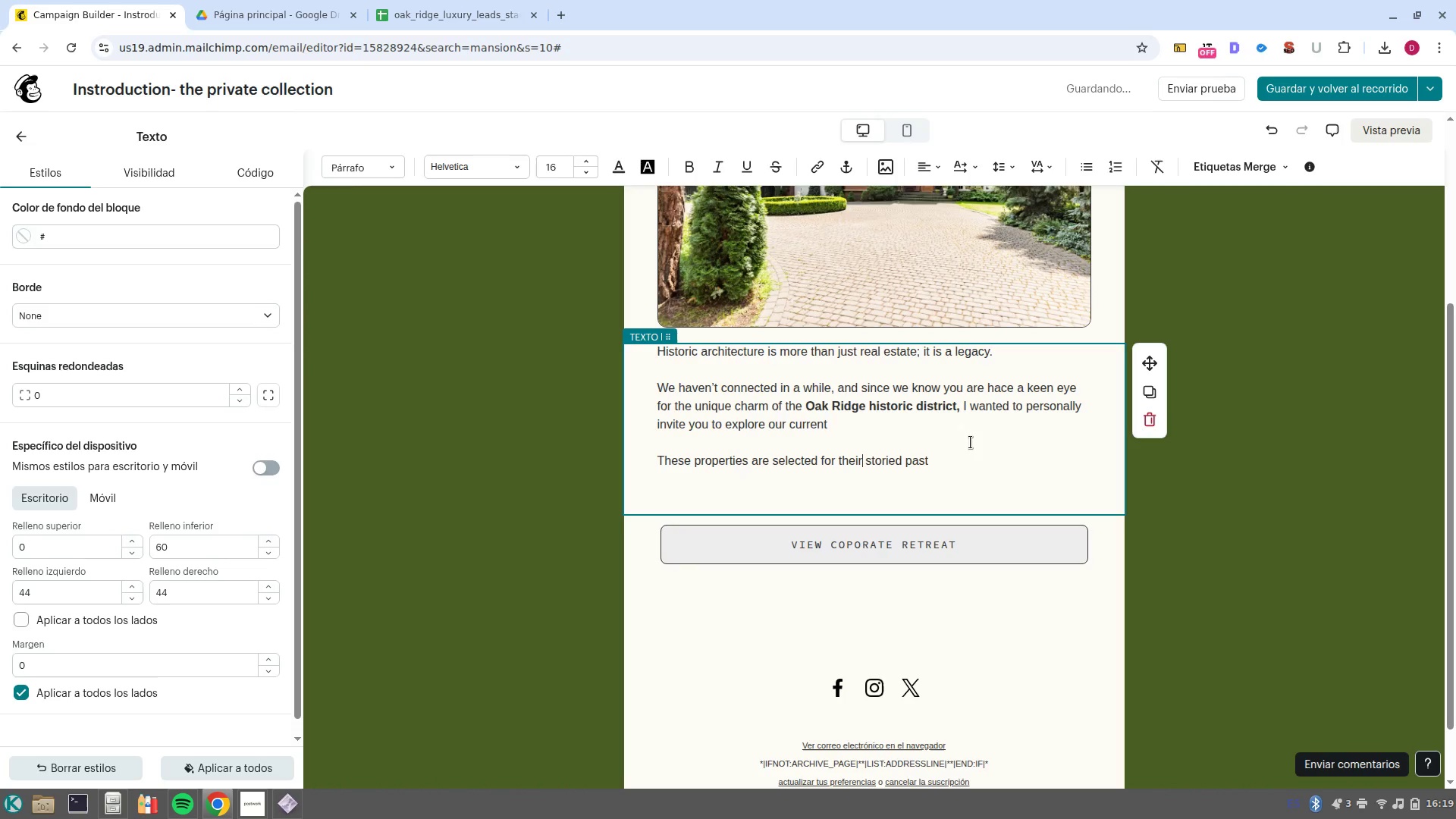 
left_click([967, 458])
 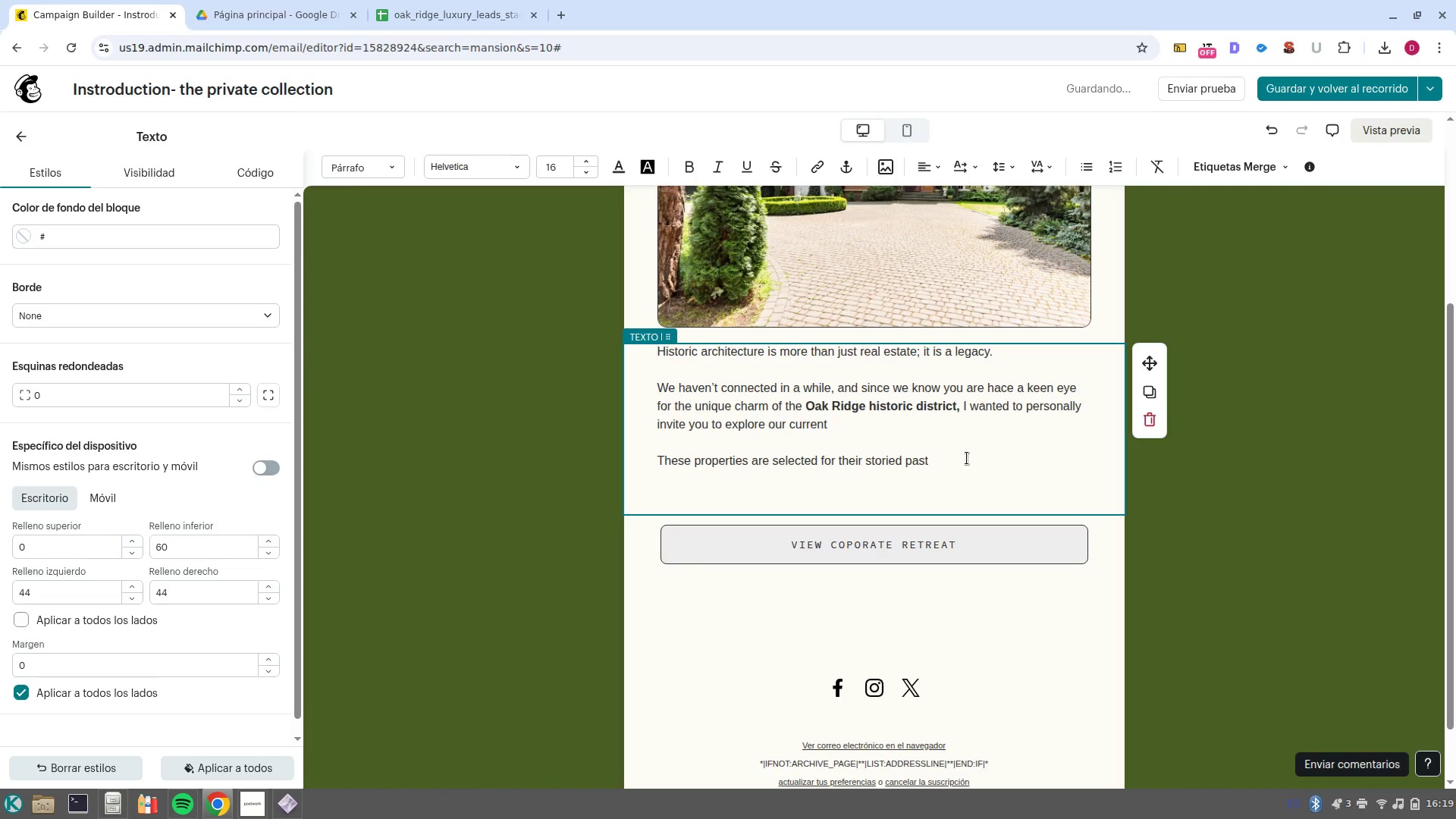 
type( and architectural)
 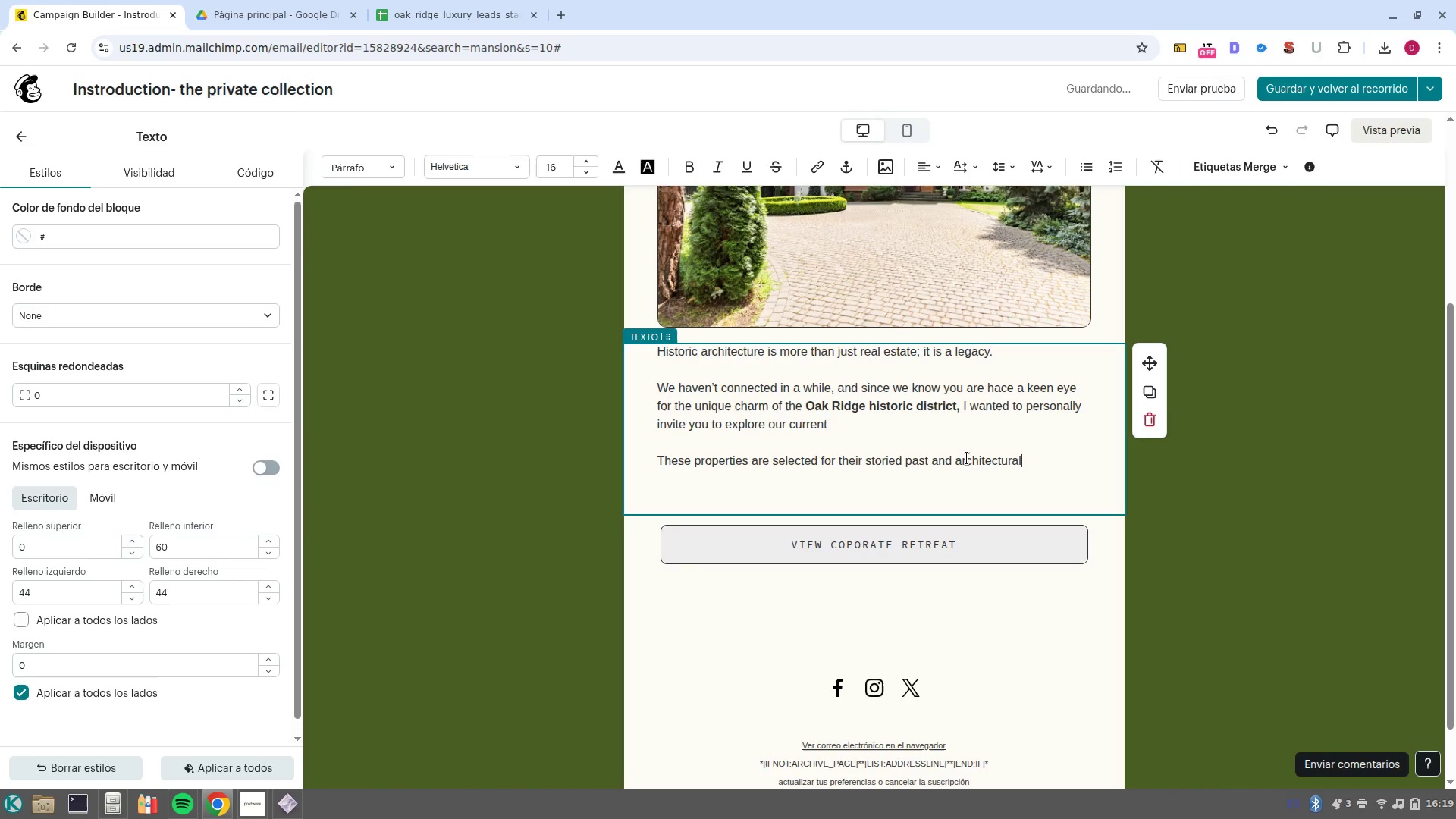 
type( significance. )
key(NumpadEnter)
key(Backspace)
type(Wheter you are looking for a meticulously restored estate or a hji)
key(Backspace)
key(Backspace)
type(i)
key(Backspace)
type(iden gem ready )
 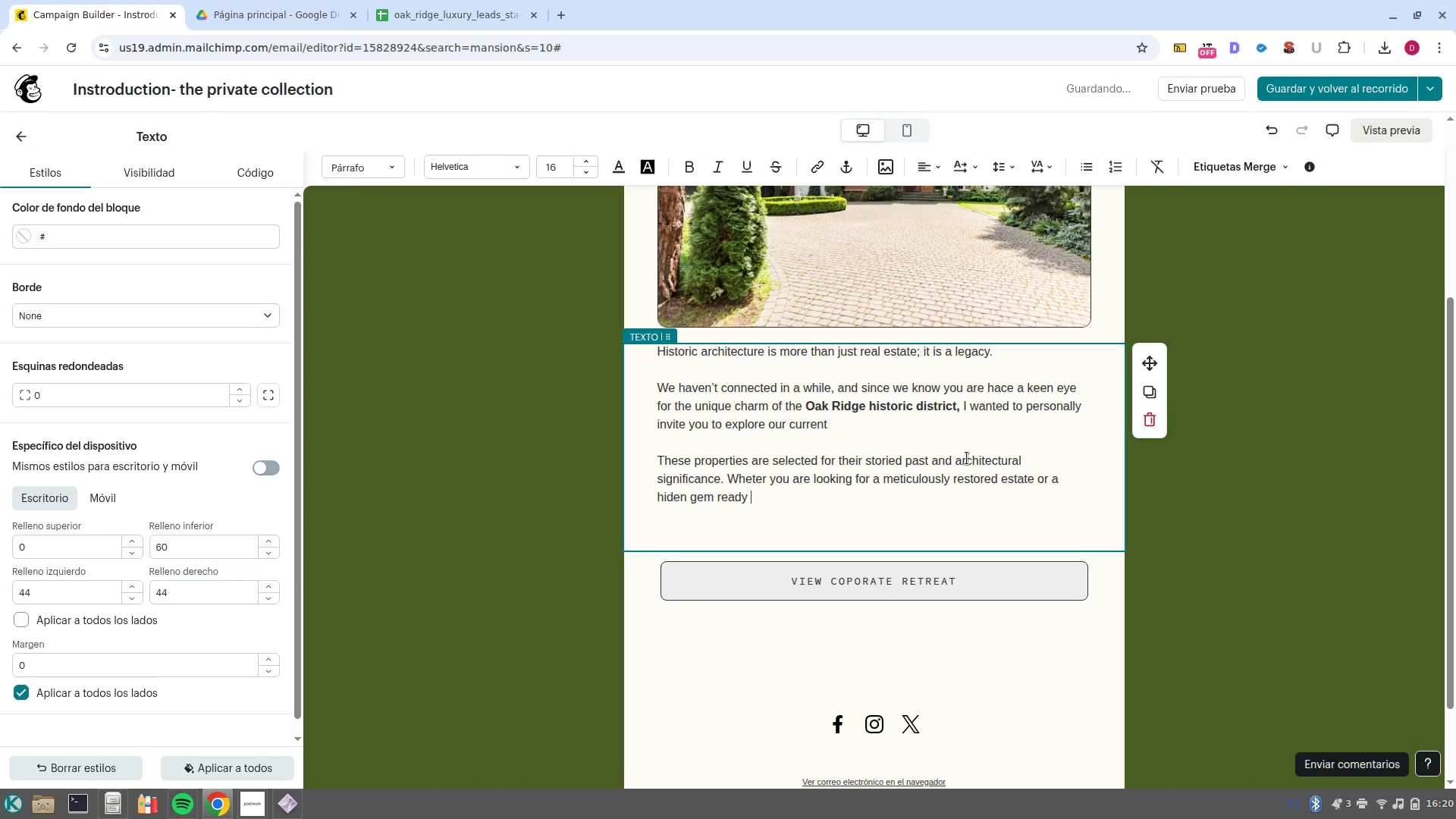 
type(for its next chapter, our portfolio remains the gold standa)
 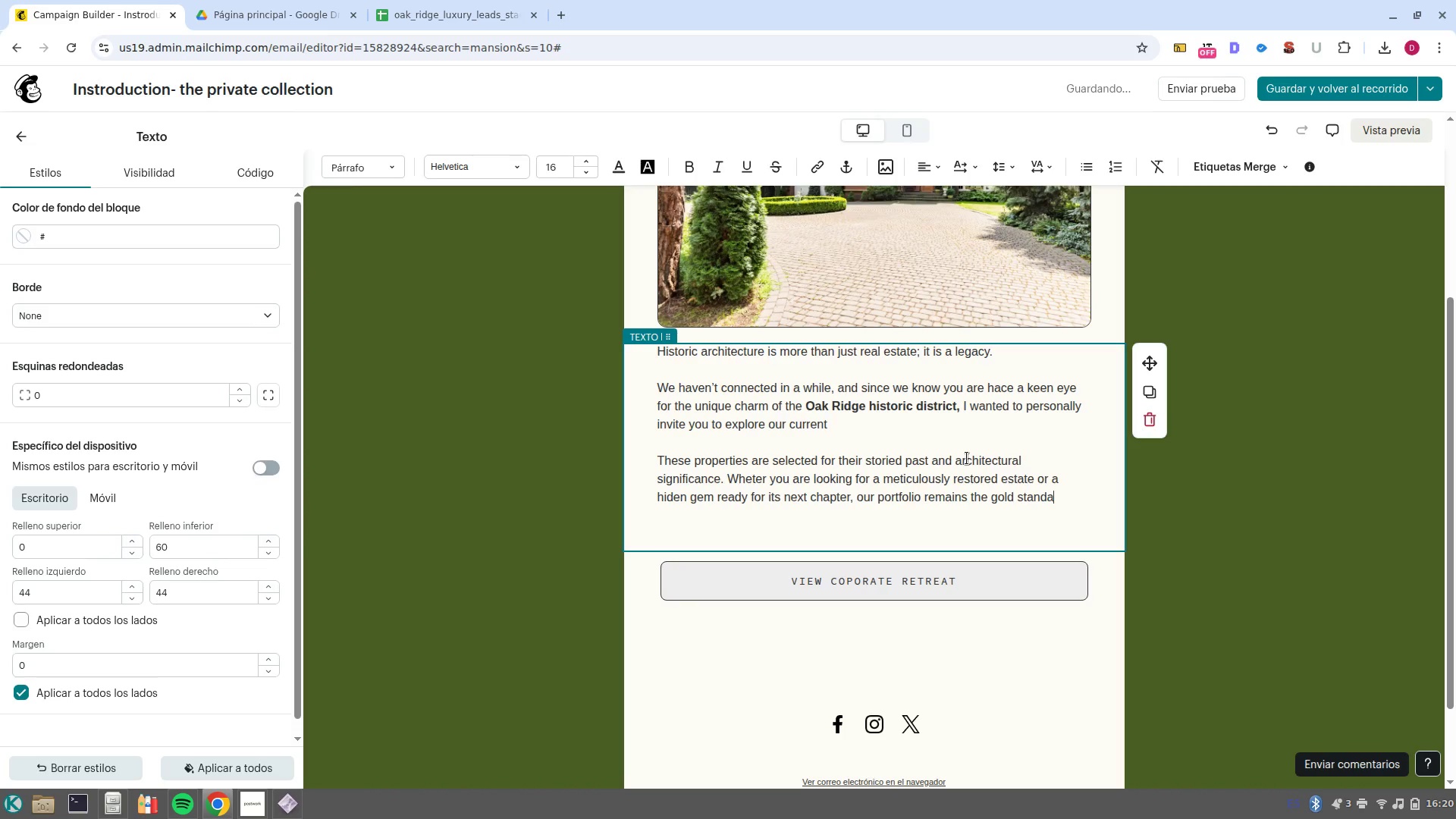 
type(rd for luxury in the region. )
 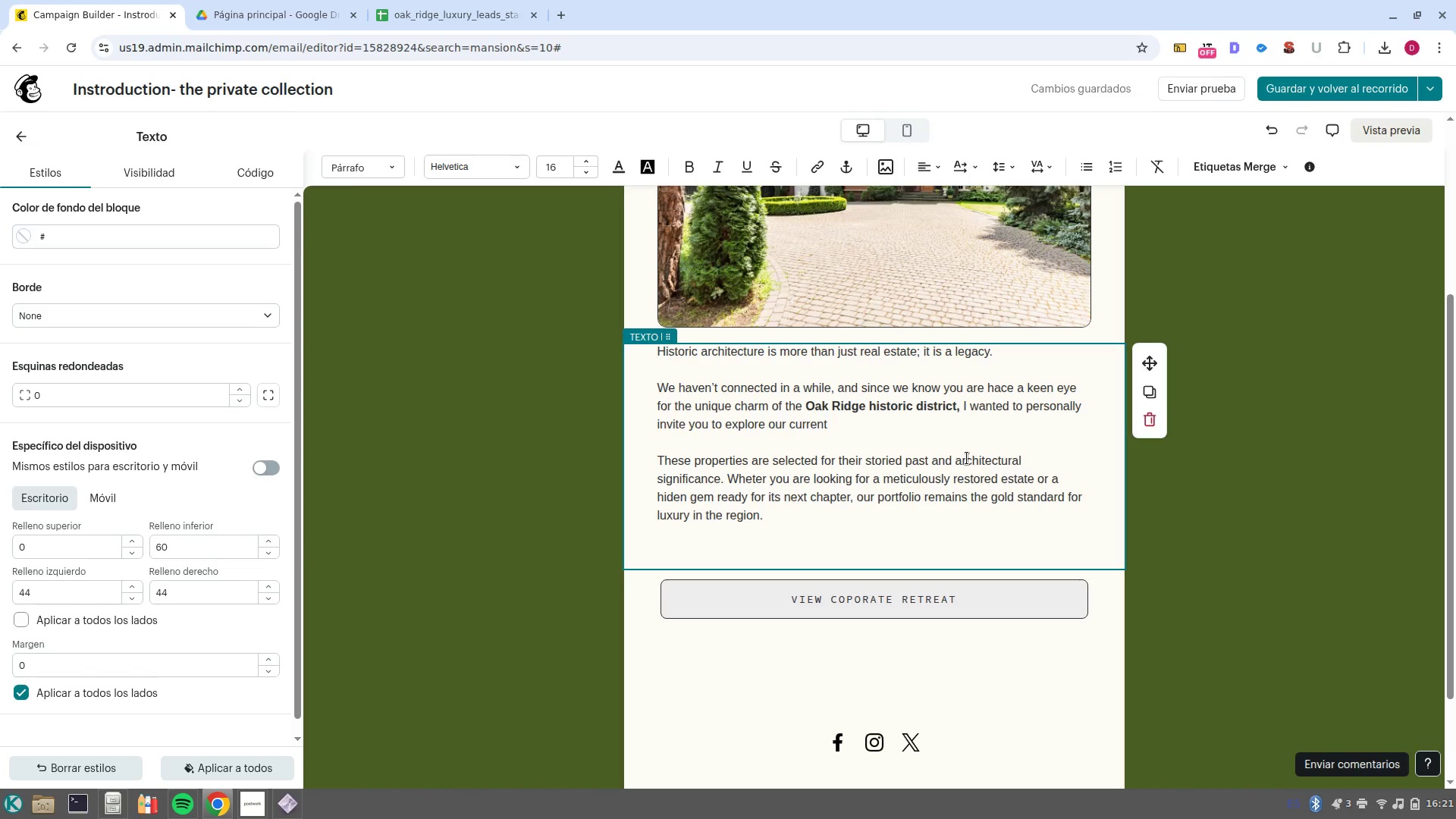 
wait(9.43)
 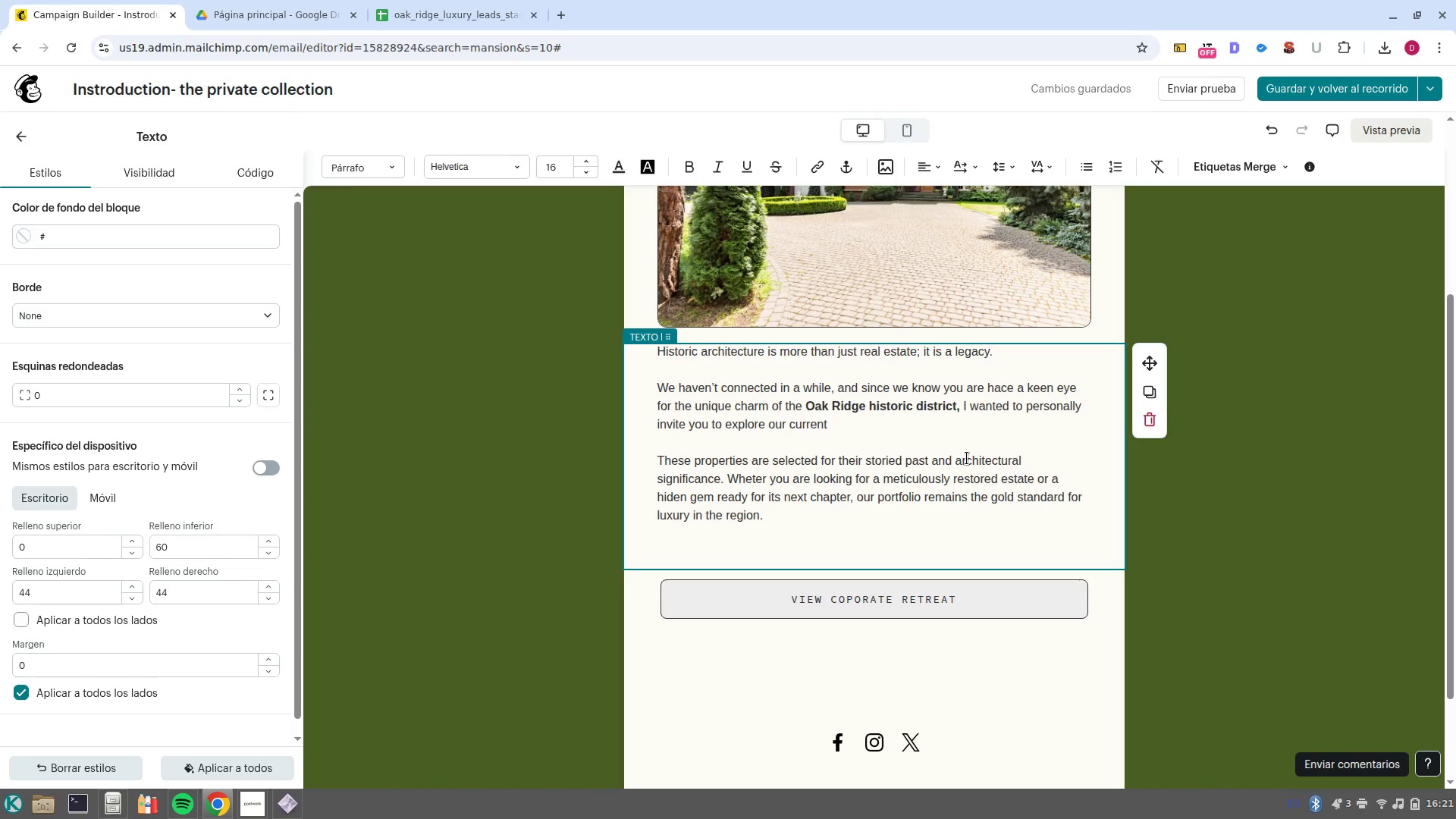 
key(NumpadEnter)
 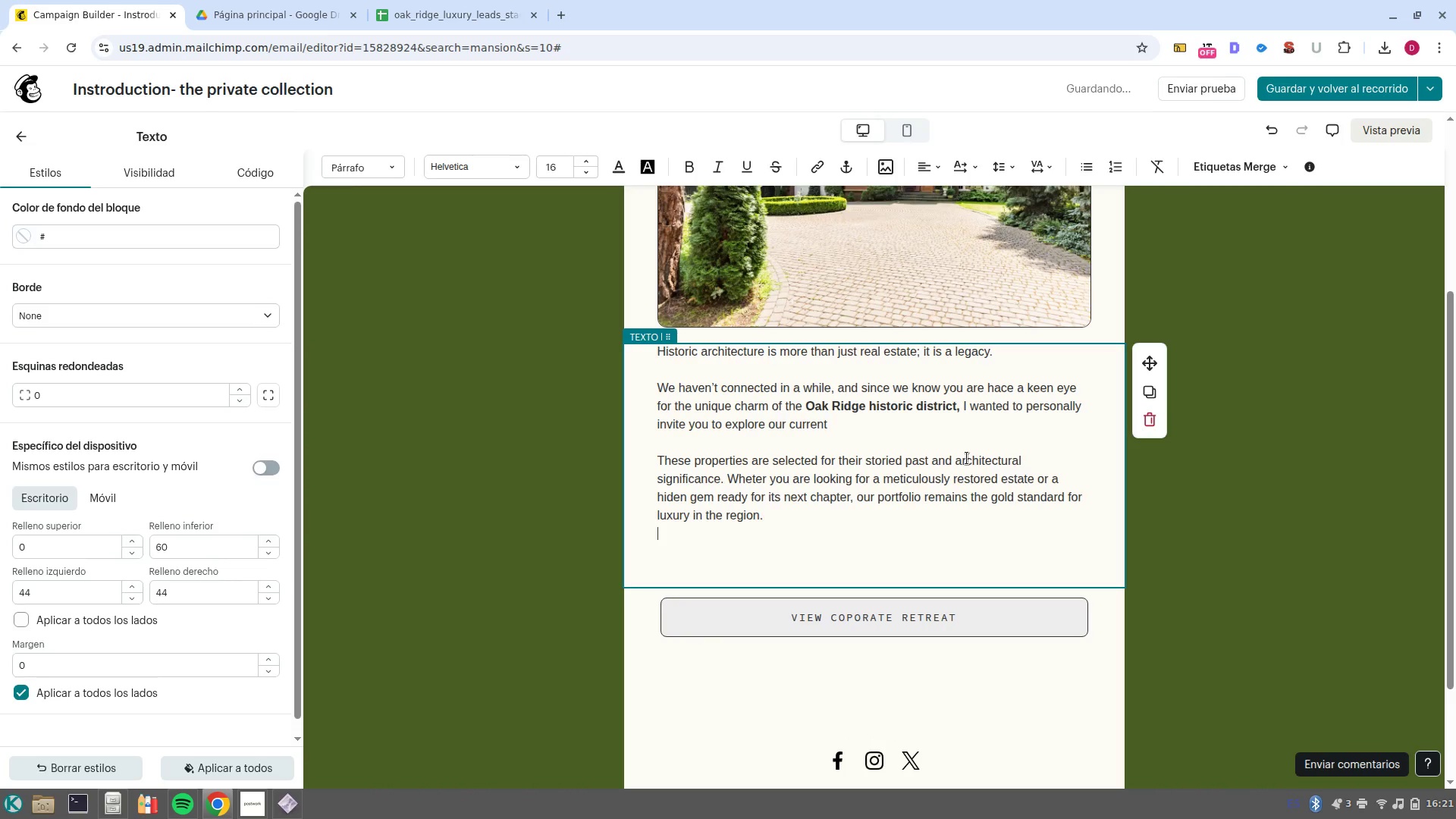 
key(NumpadEnter)
 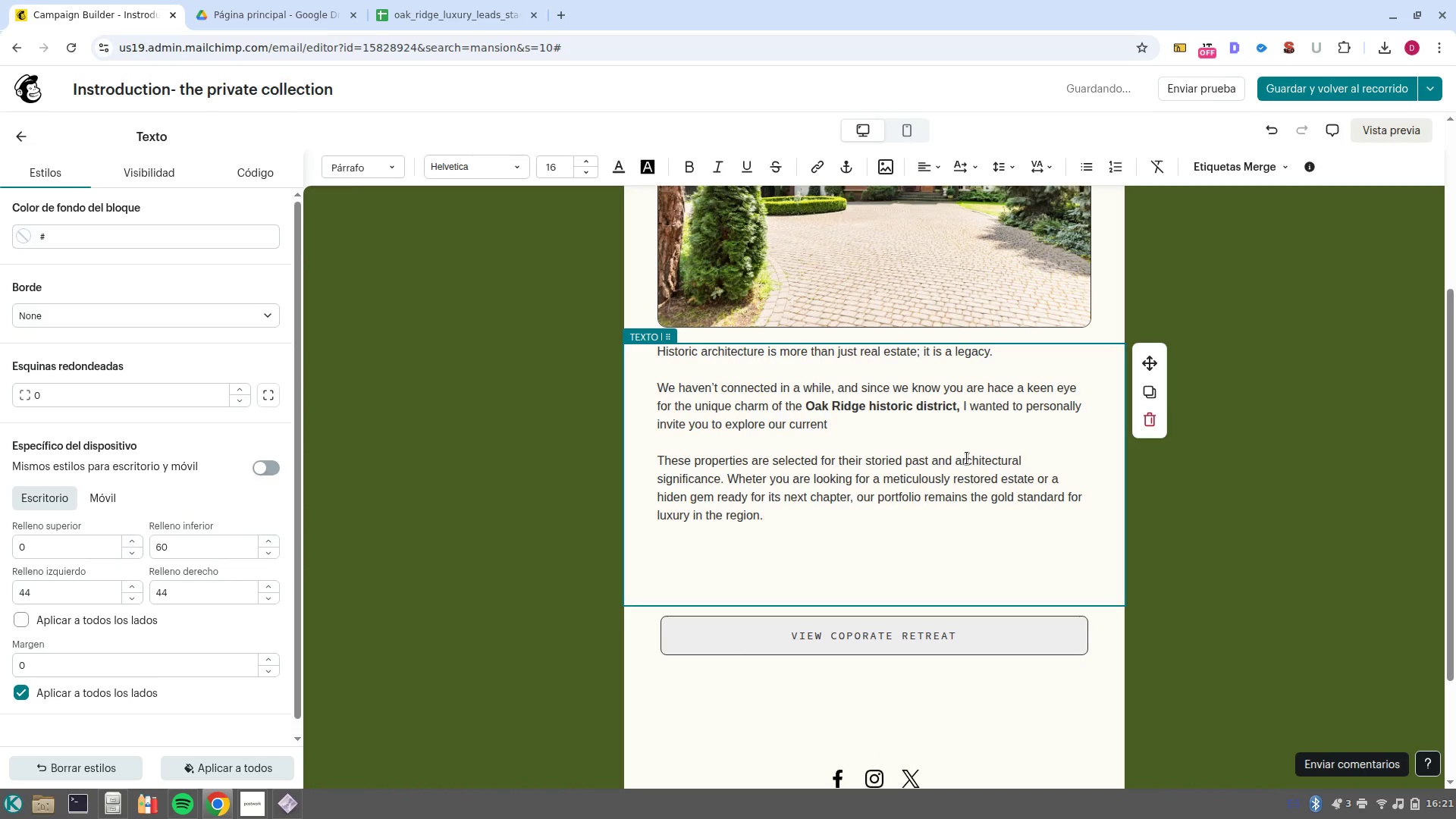 
scroll: coordinate [952, 453], scroll_direction: down, amount: 2.0
 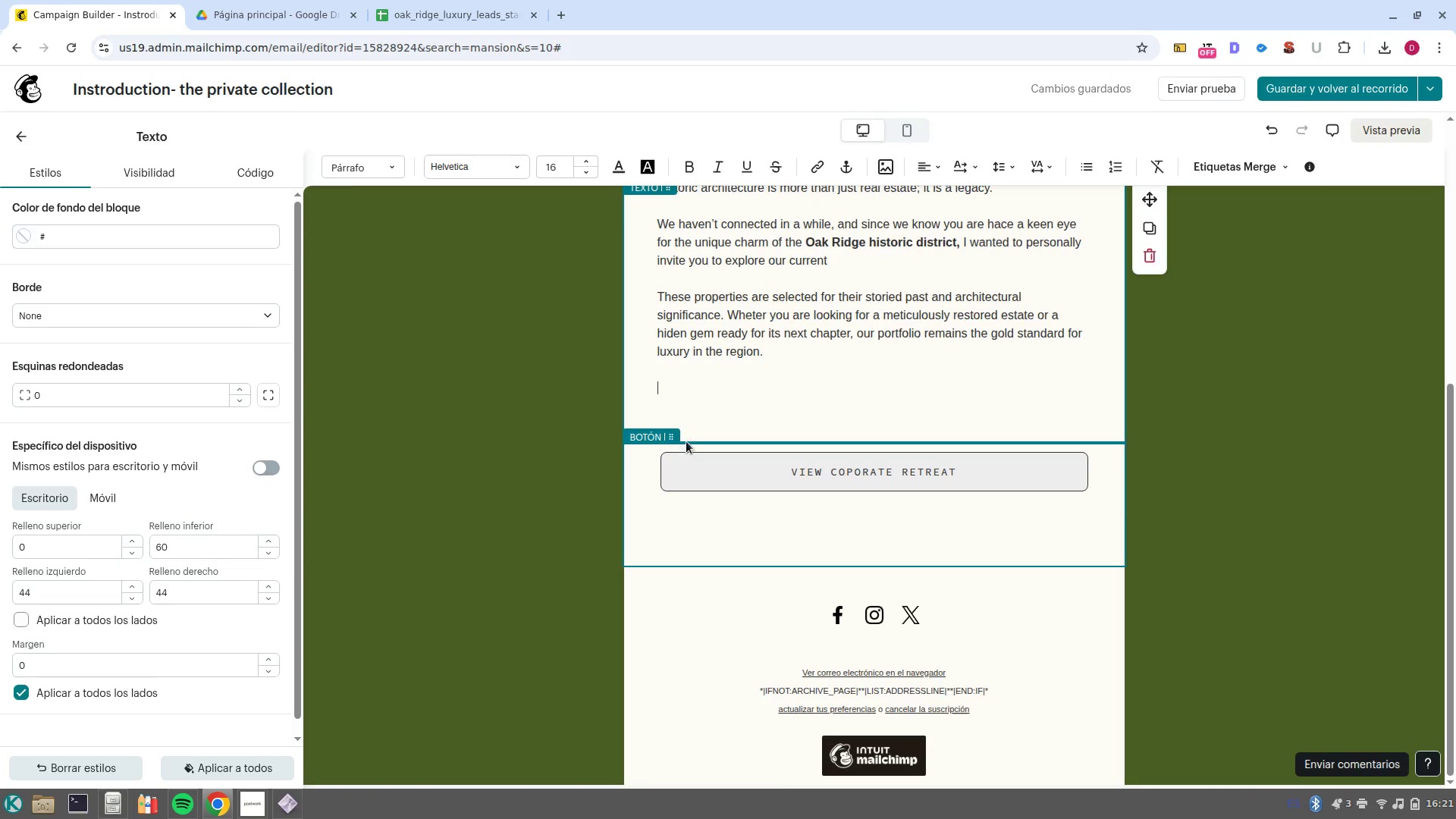 
left_click([695, 428])
 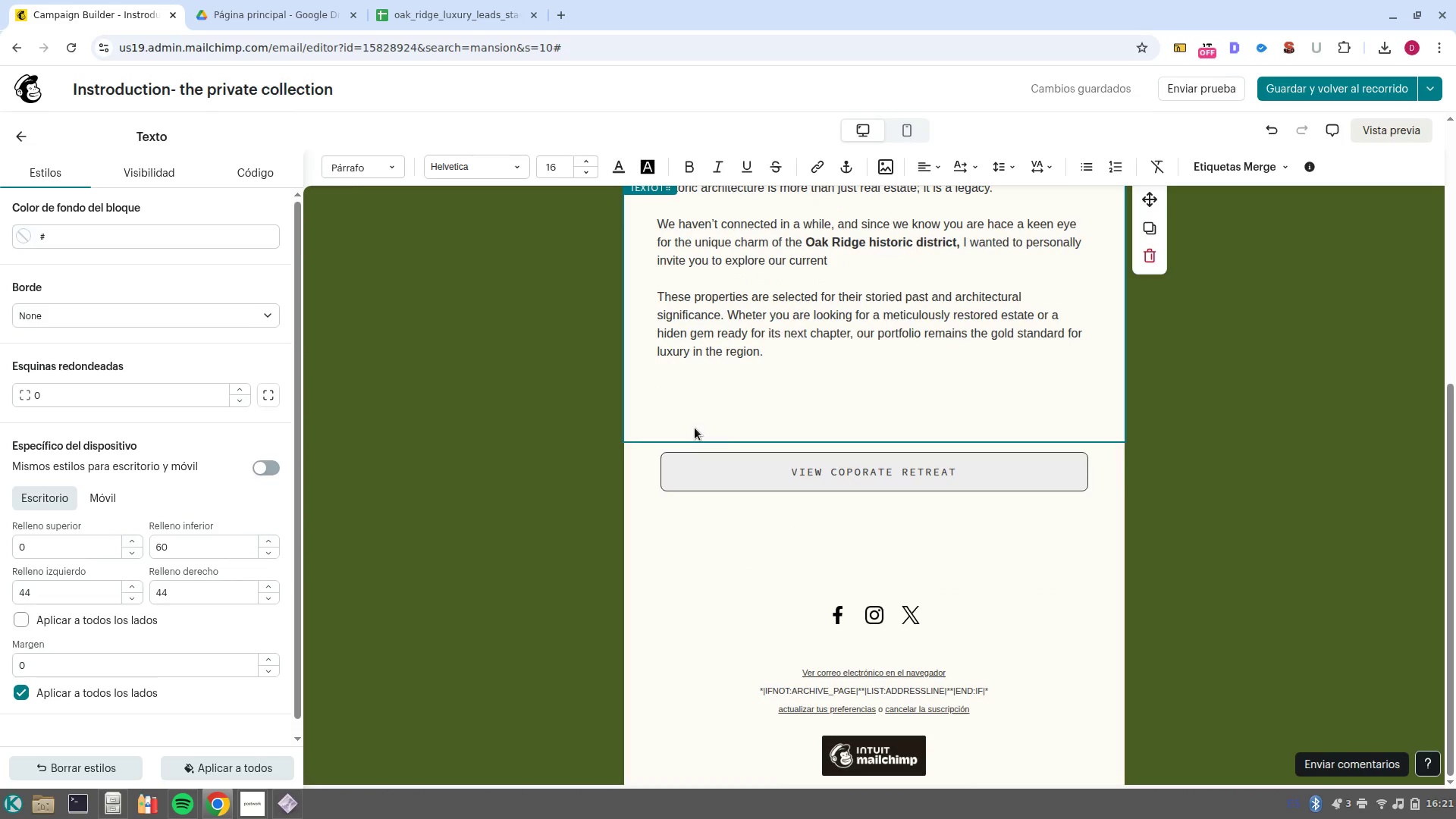 
key(ArrowDown)
 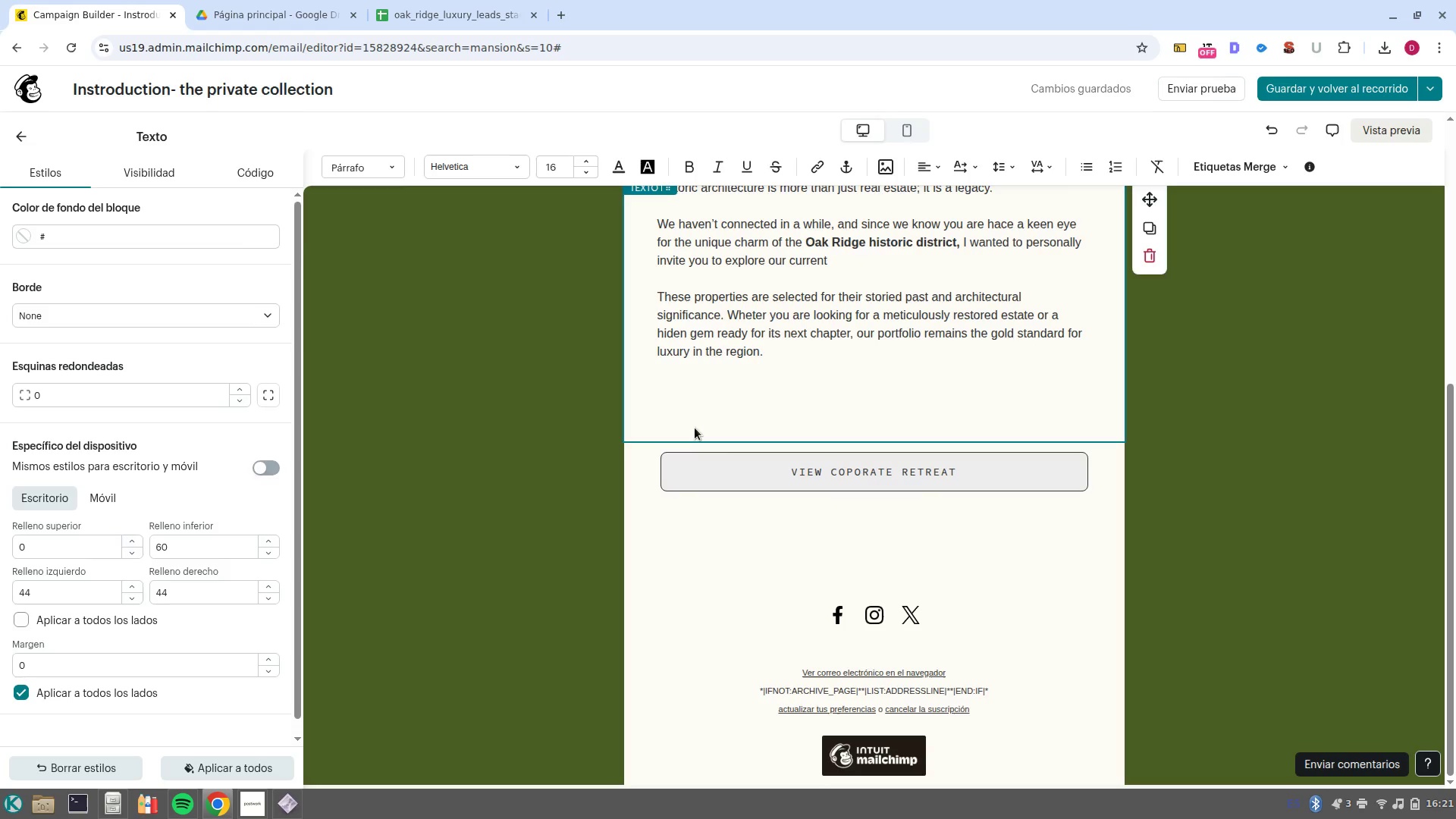 
left_click([701, 400])
 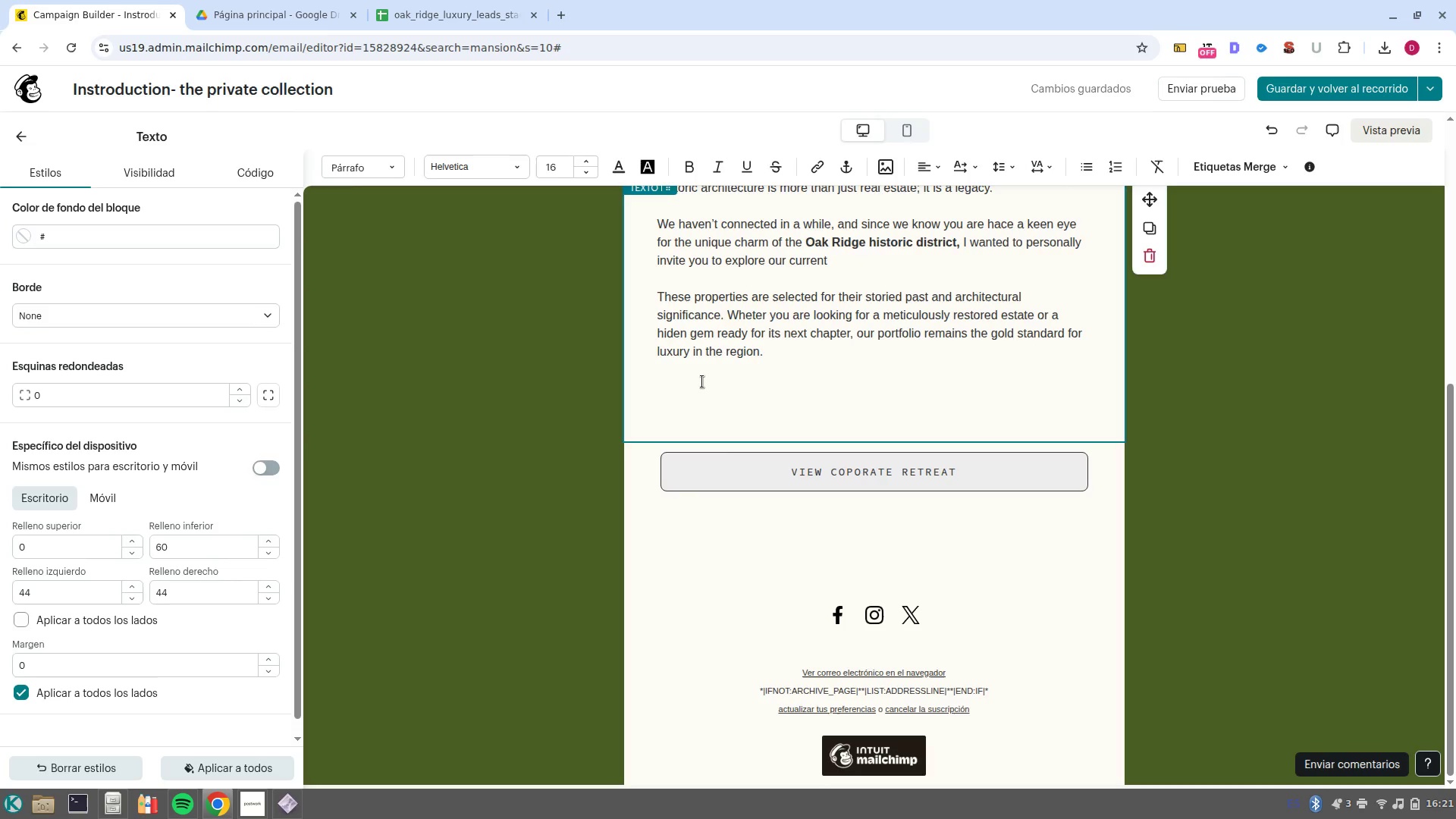 
left_click([699, 372])
 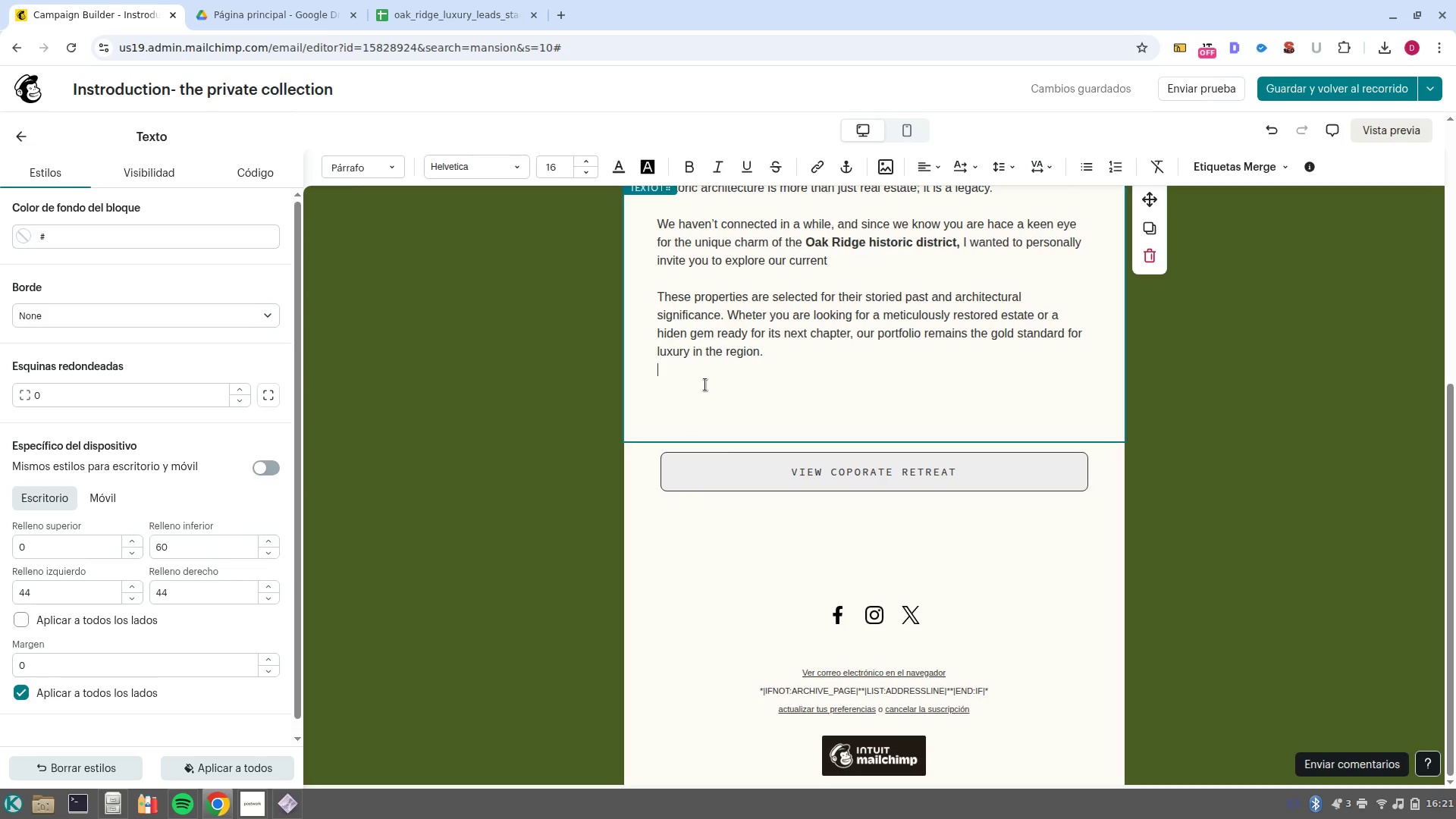 
key(Backspace)
 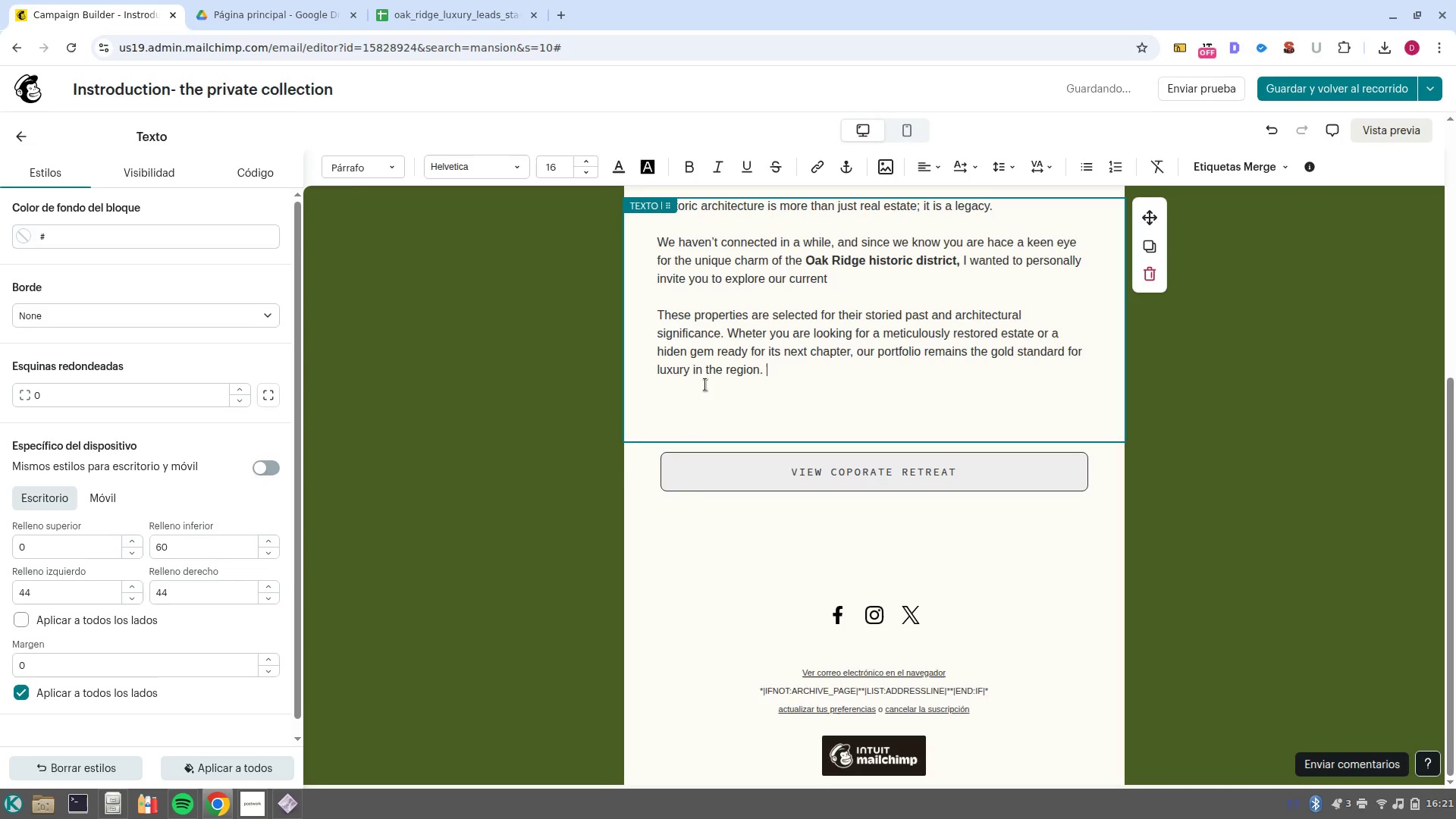 
key(ArrowDown)
 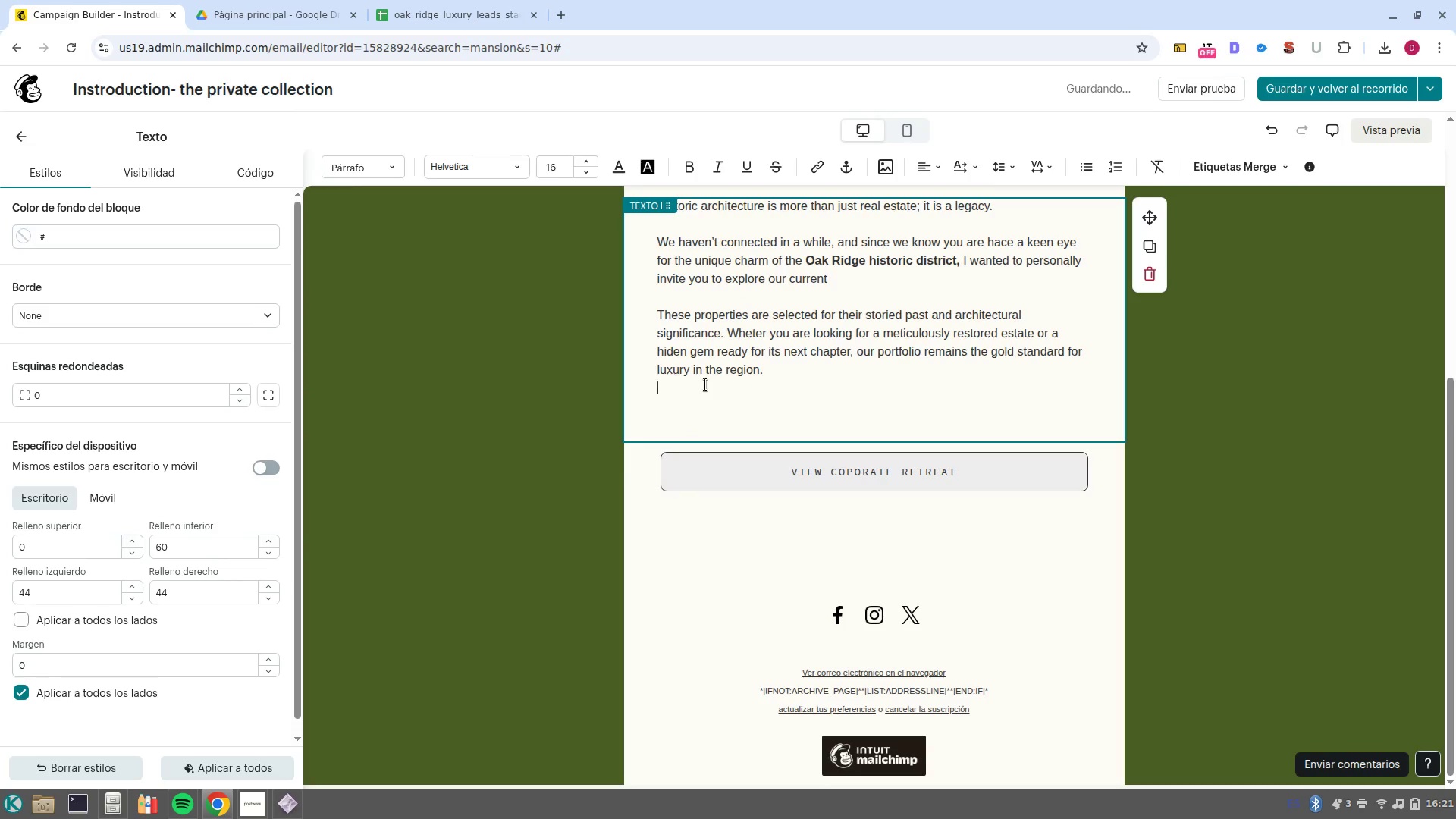 
key(ArrowDown)
 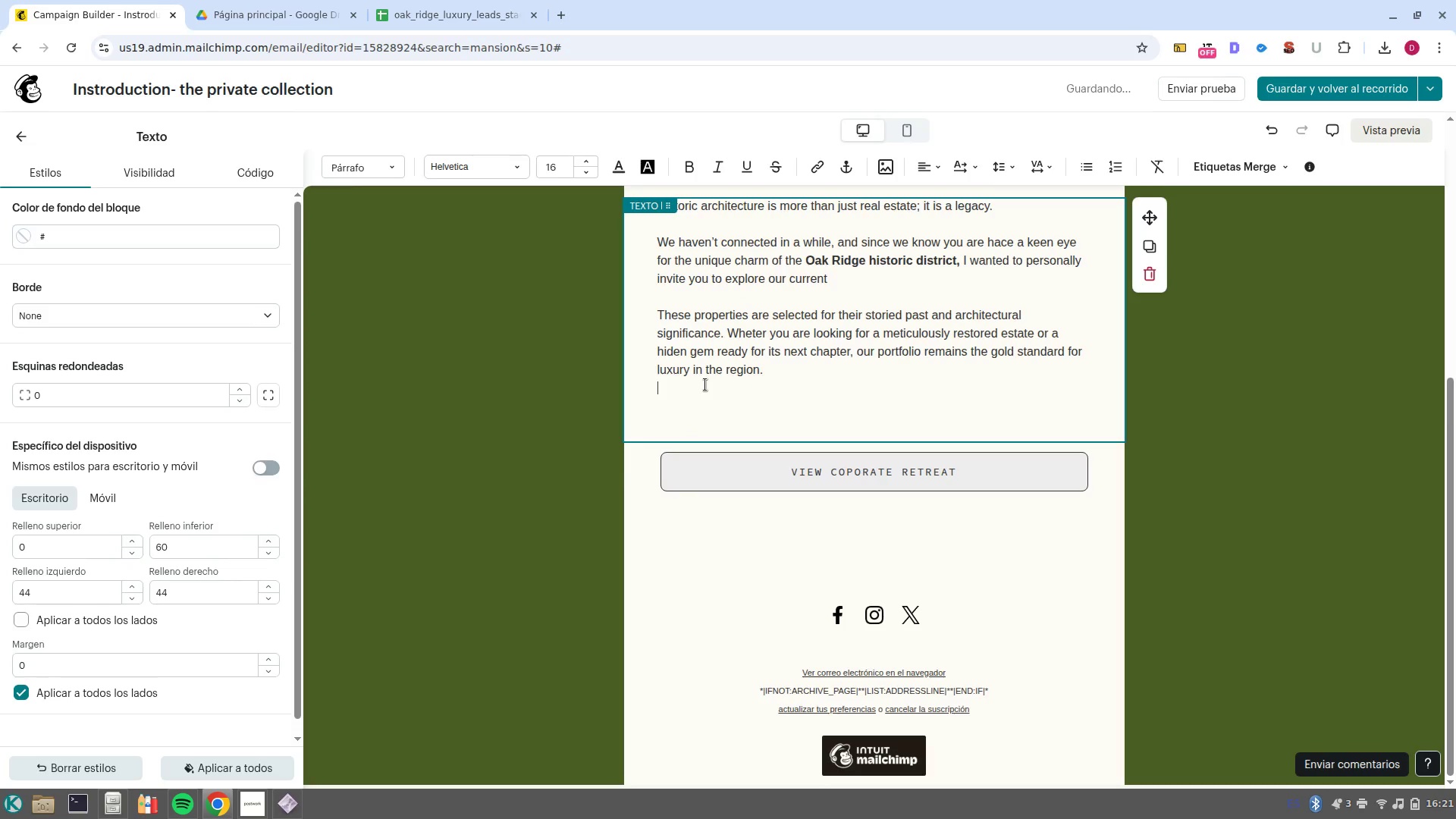 
key(ArrowDown)
 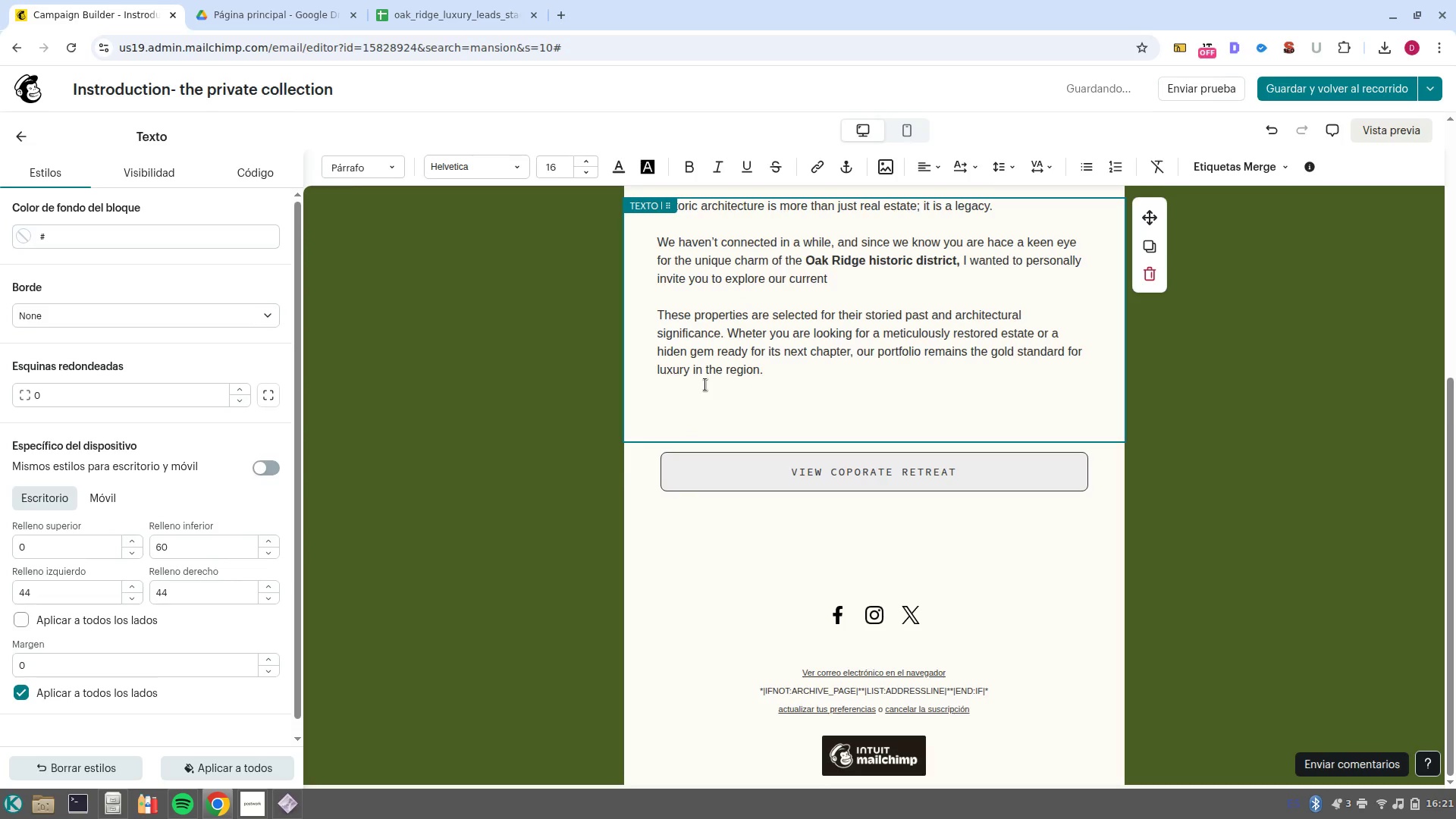 
key(Backspace)
 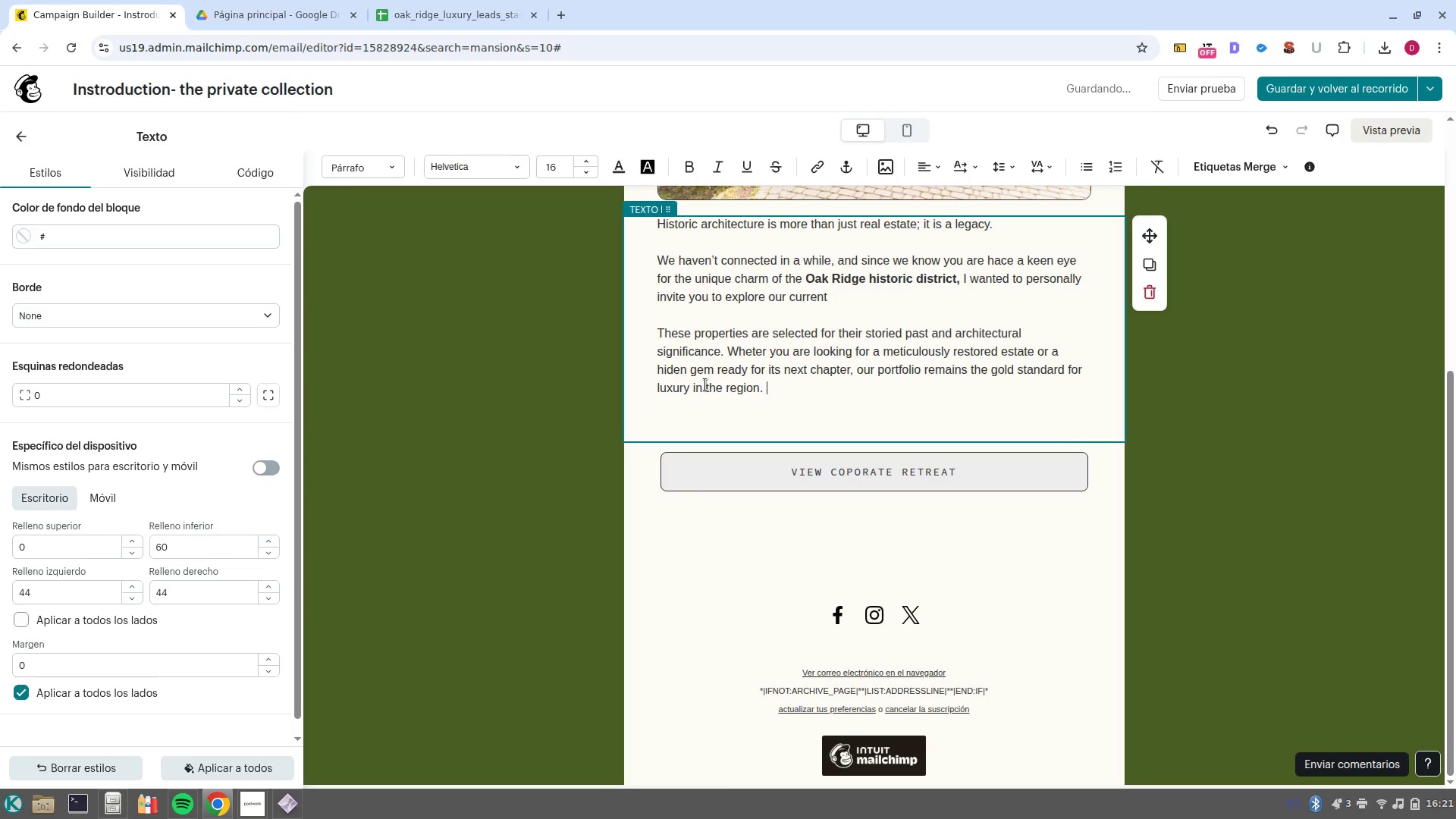 
key(ArrowDown)
 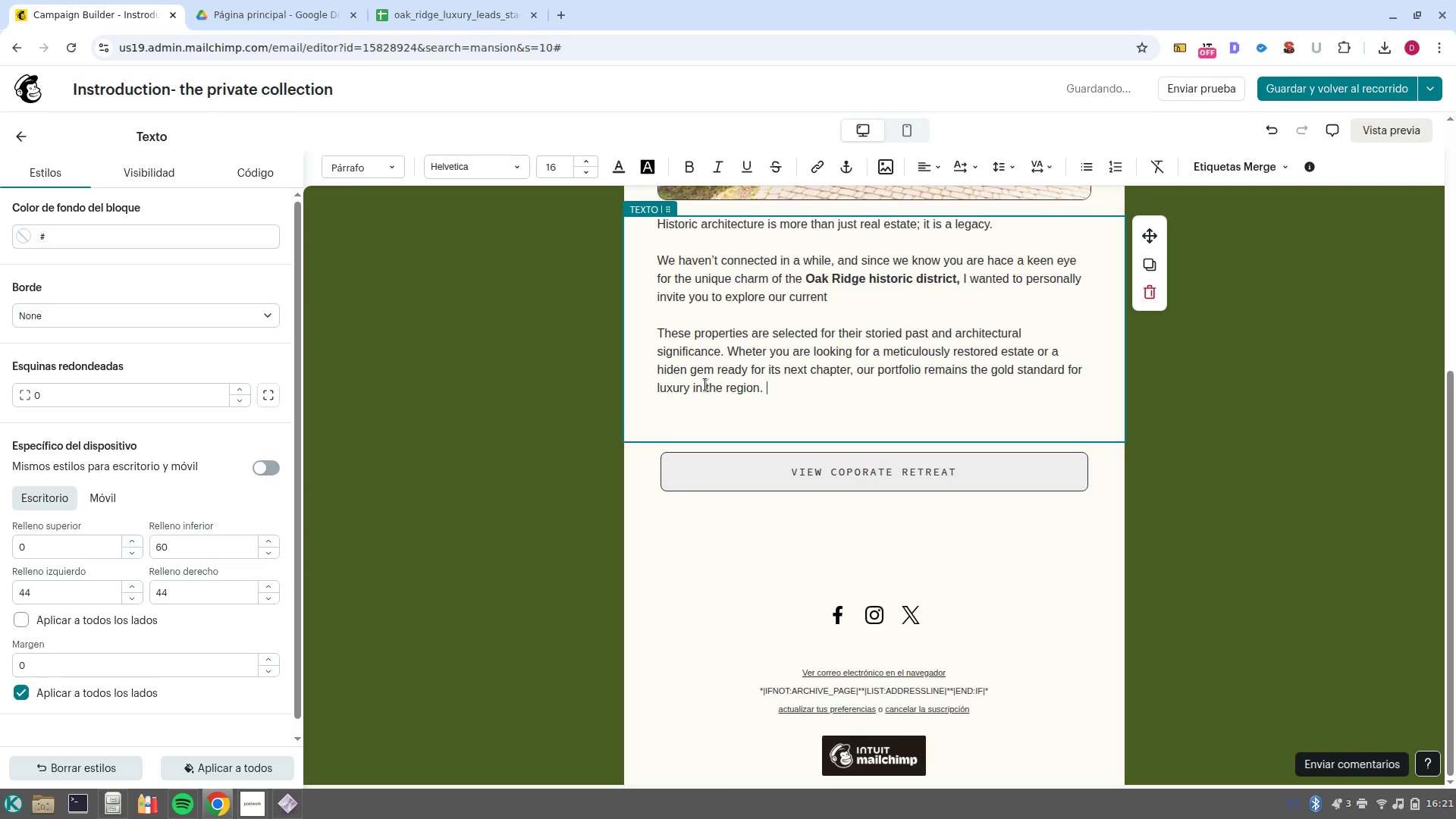 
key(ArrowDown)
 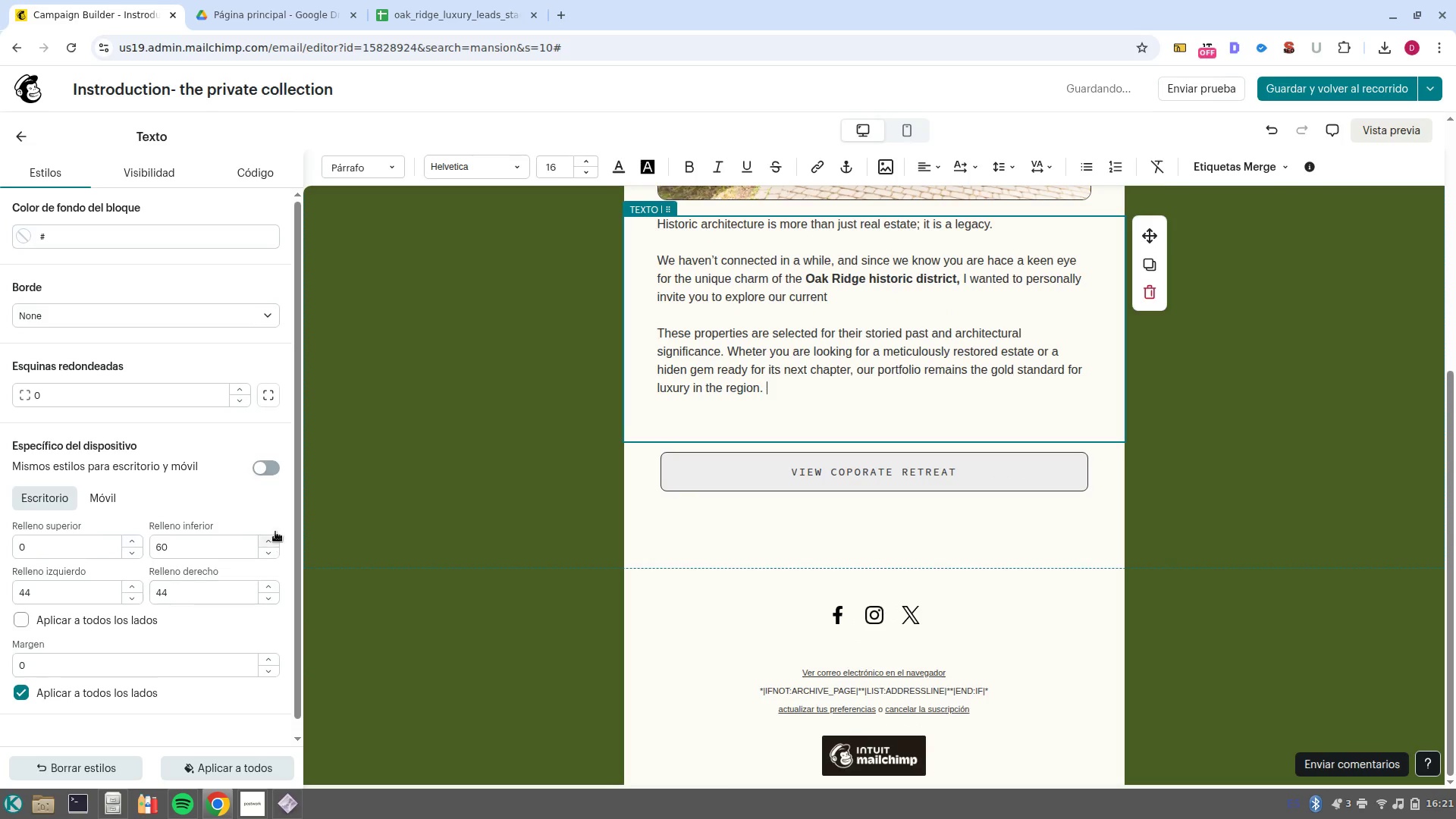 
left_click([270, 543])
 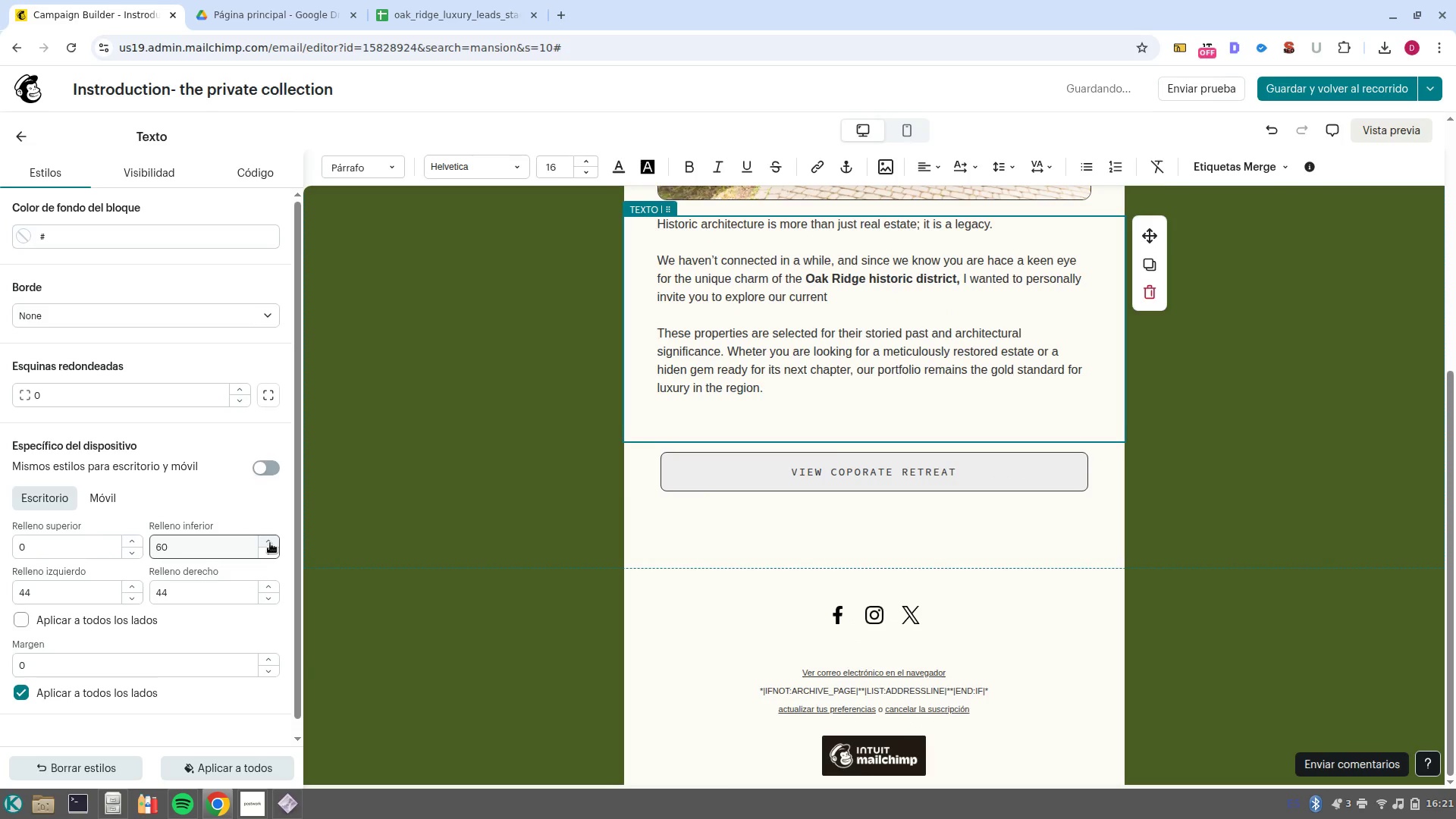 
left_click([270, 543])
 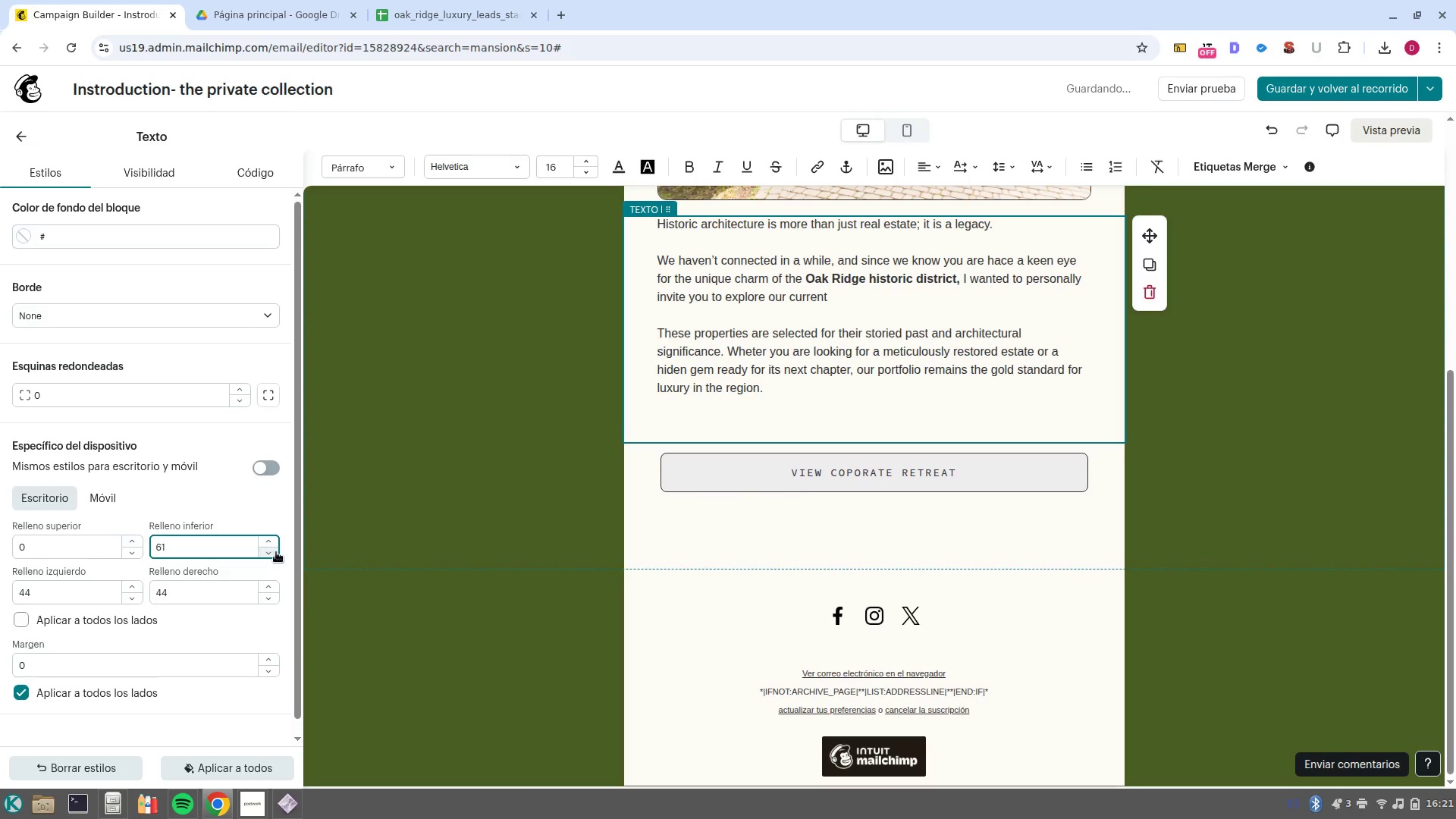 
triple_click([276, 552])
 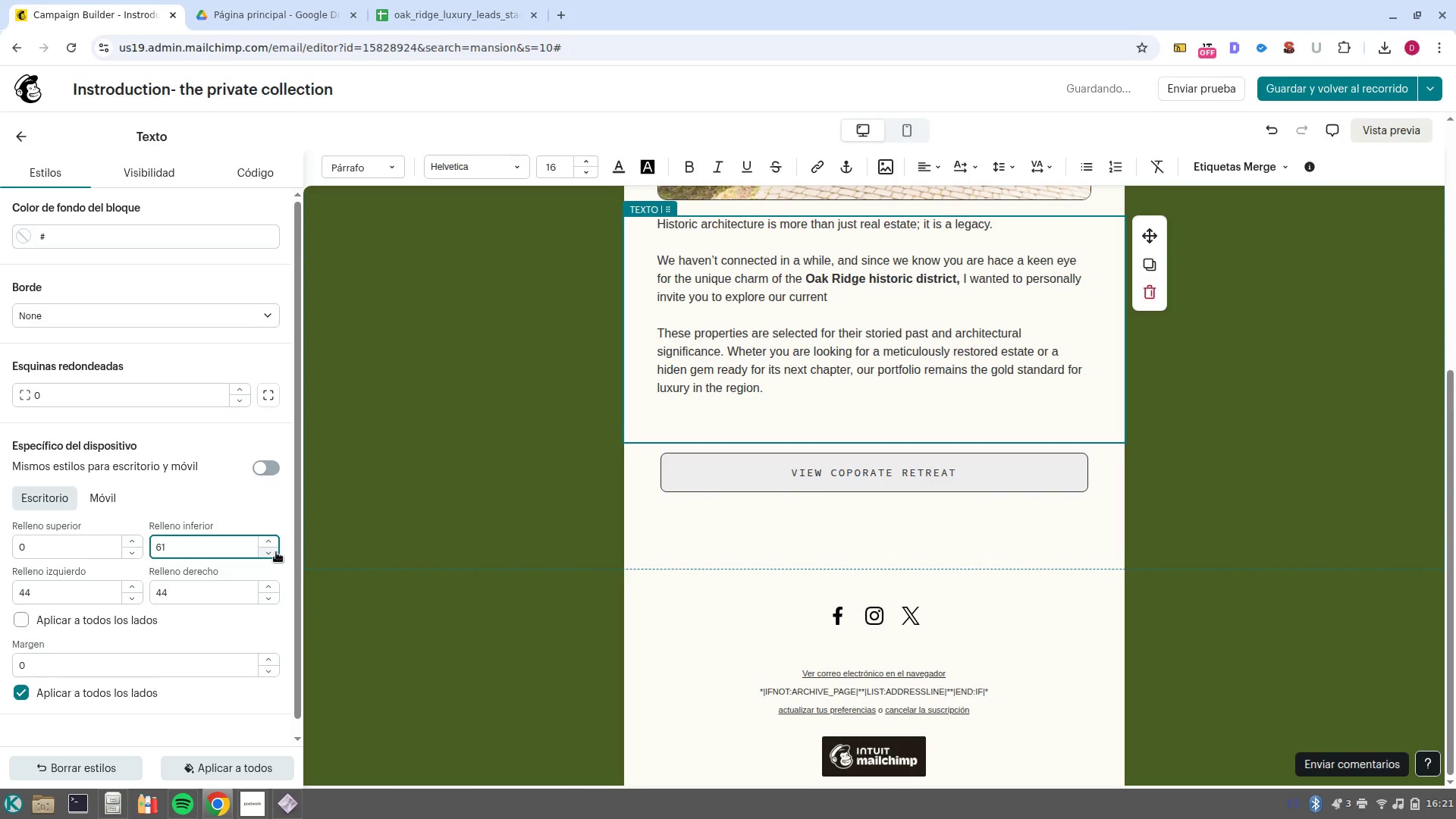 
triple_click([276, 552])
 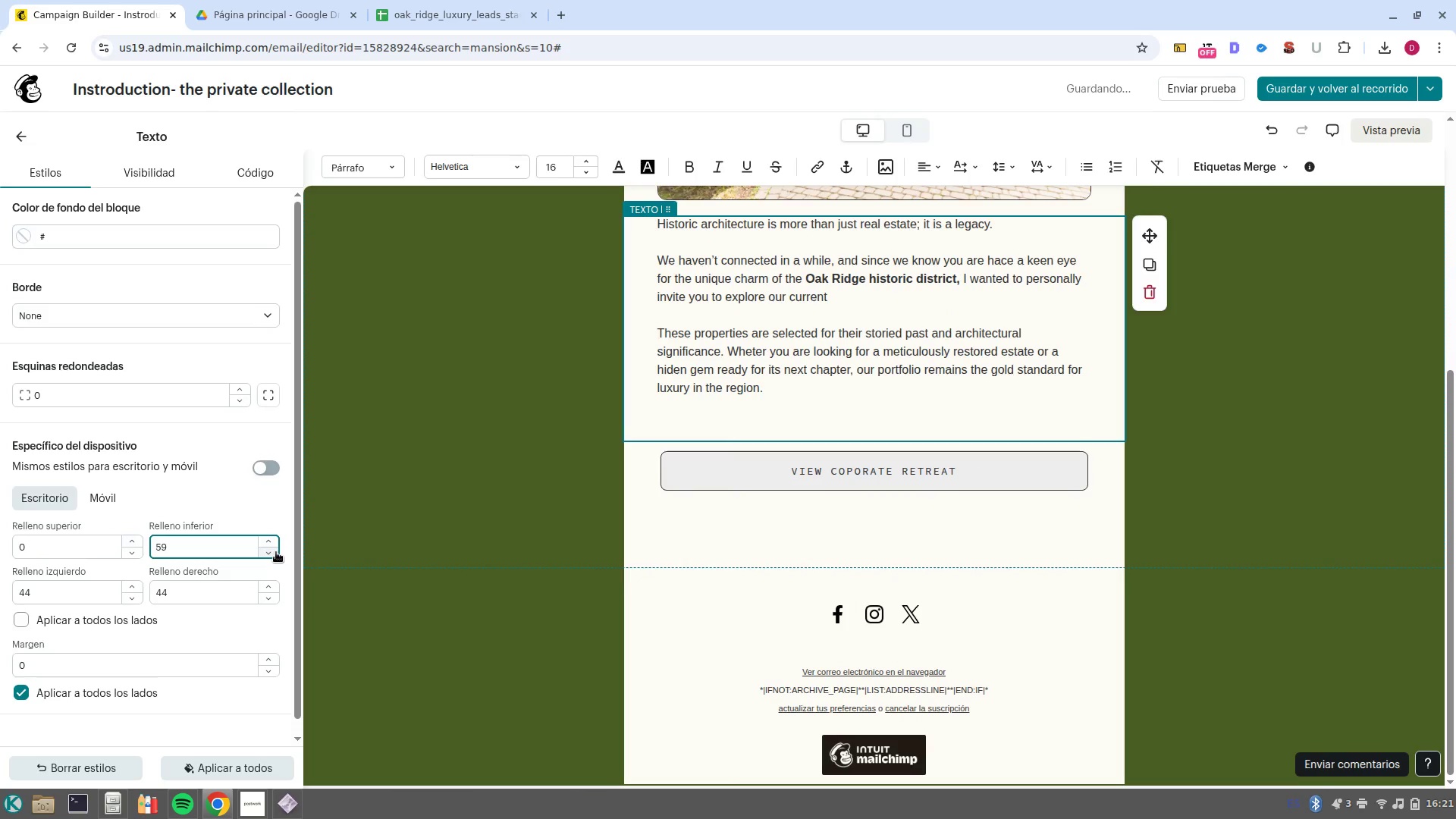 
triple_click([276, 552])
 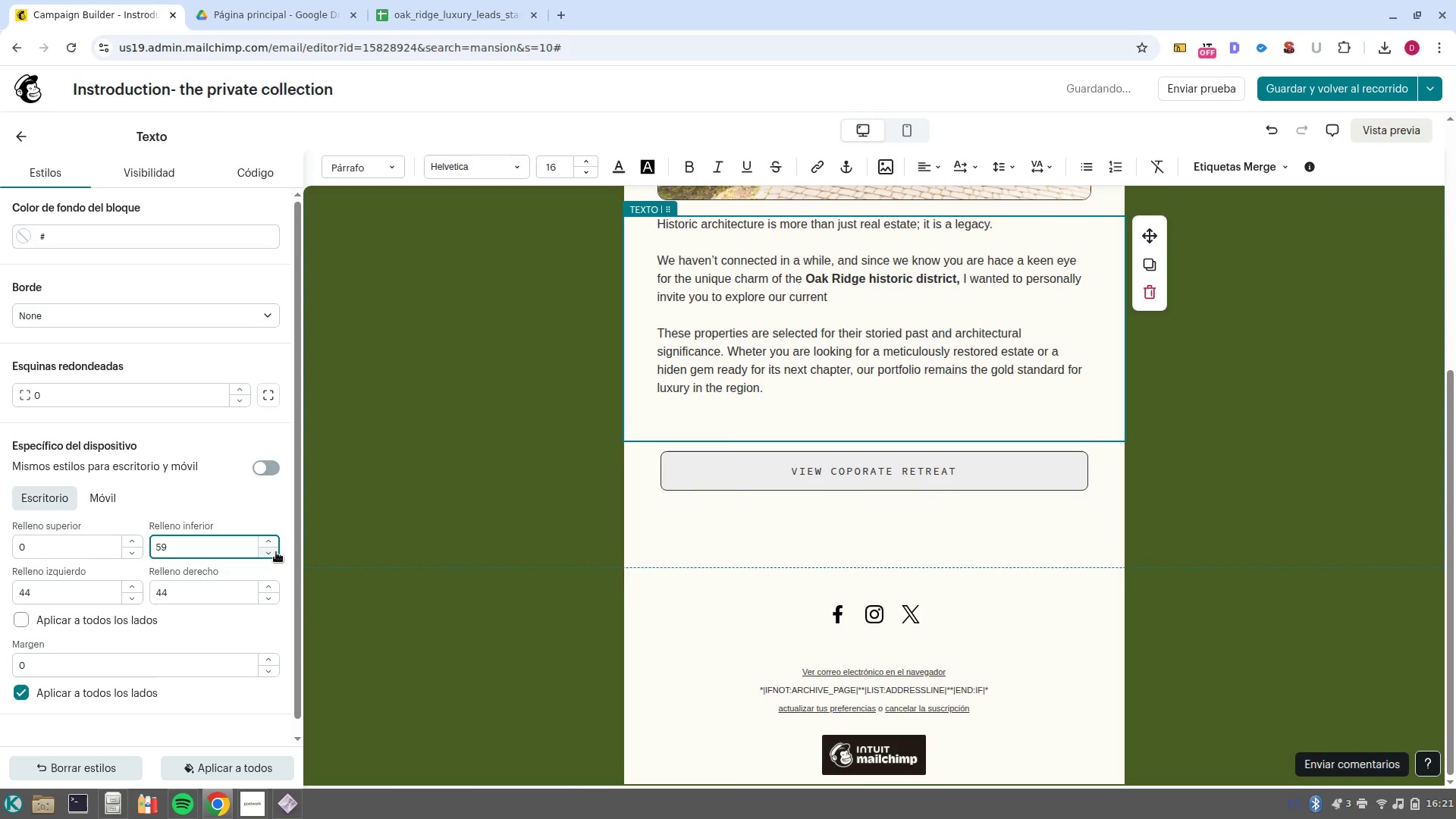 
triple_click([276, 552])
 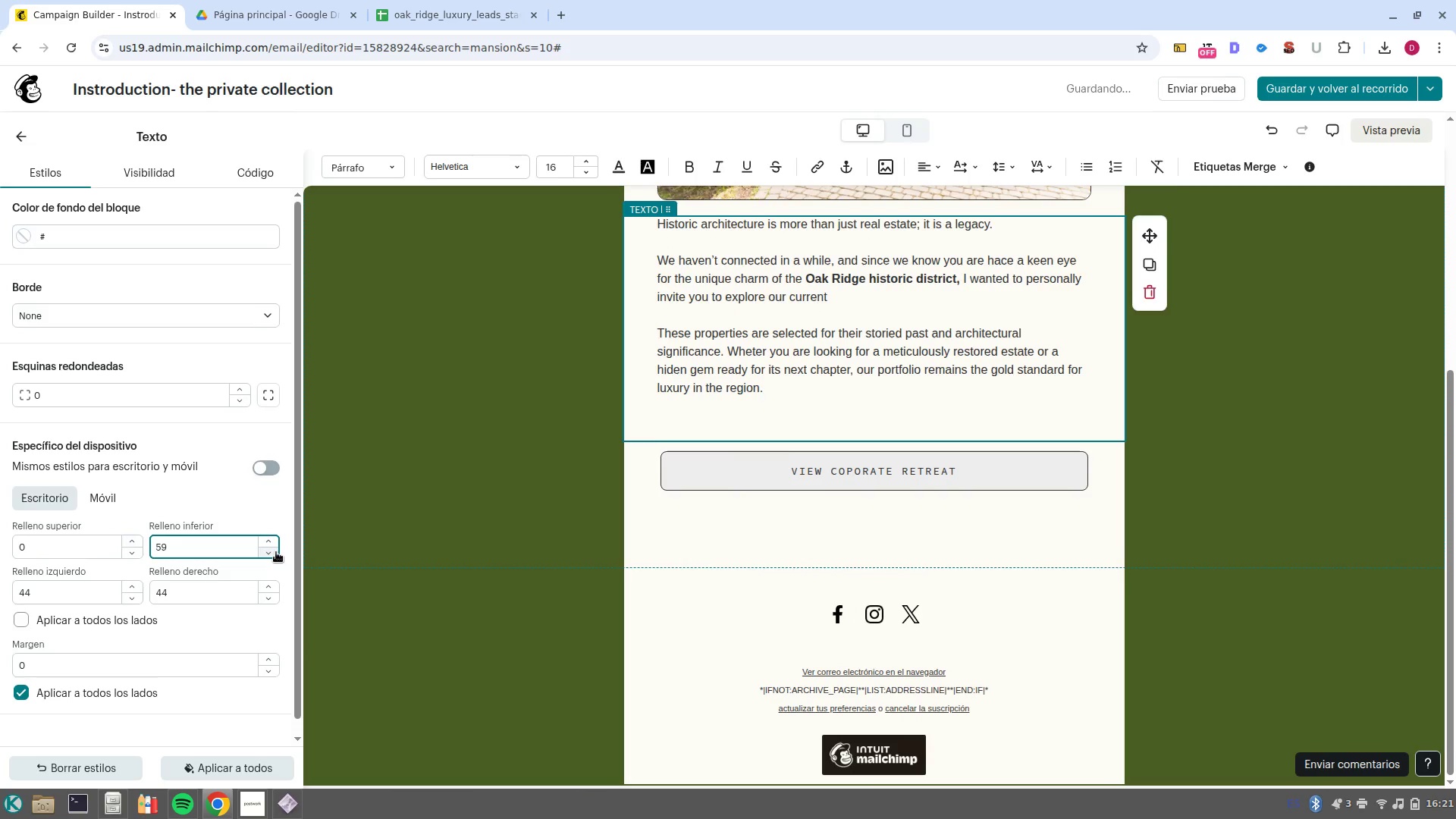 
double_click([276, 552])
 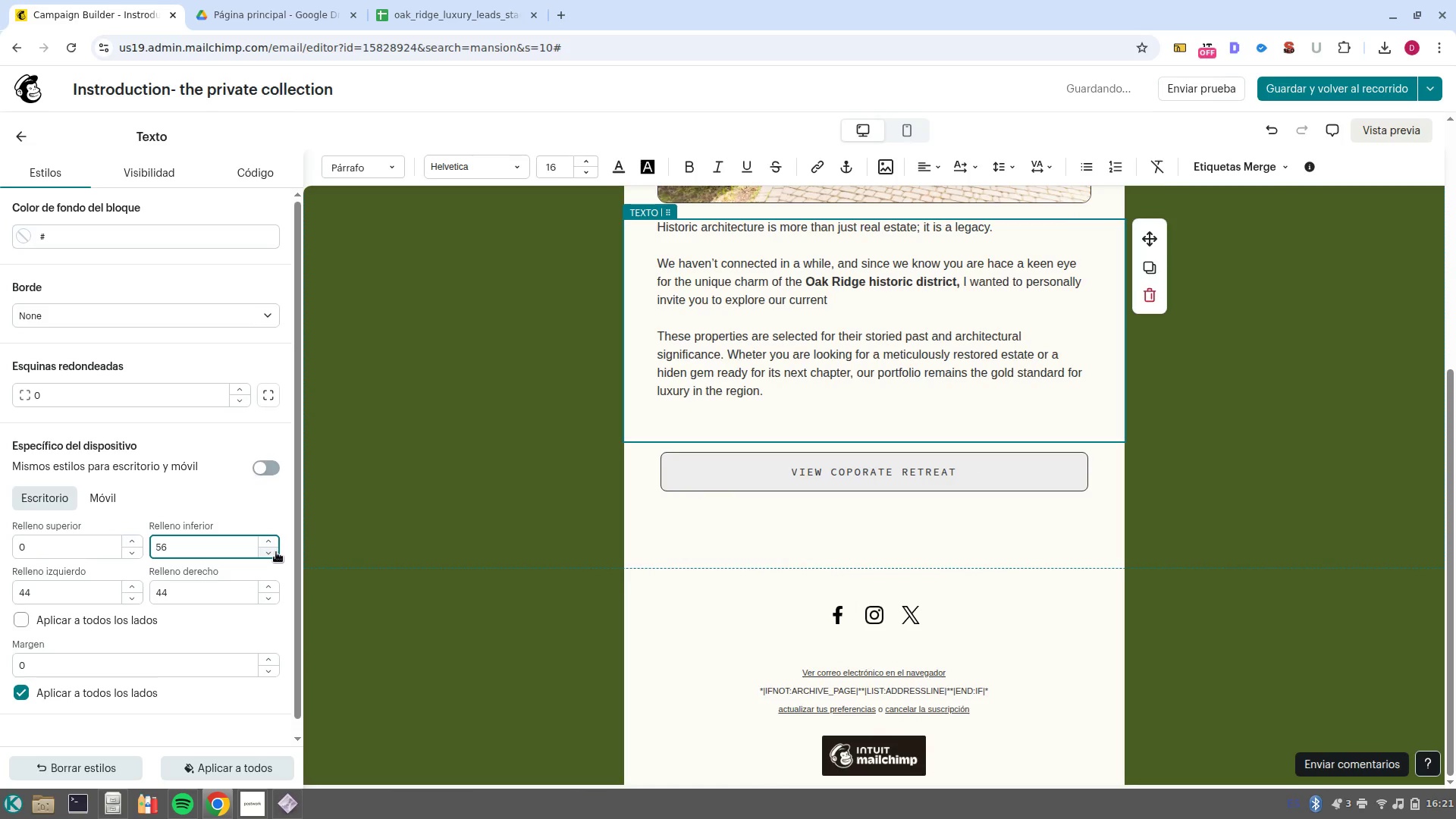 
triple_click([276, 552])
 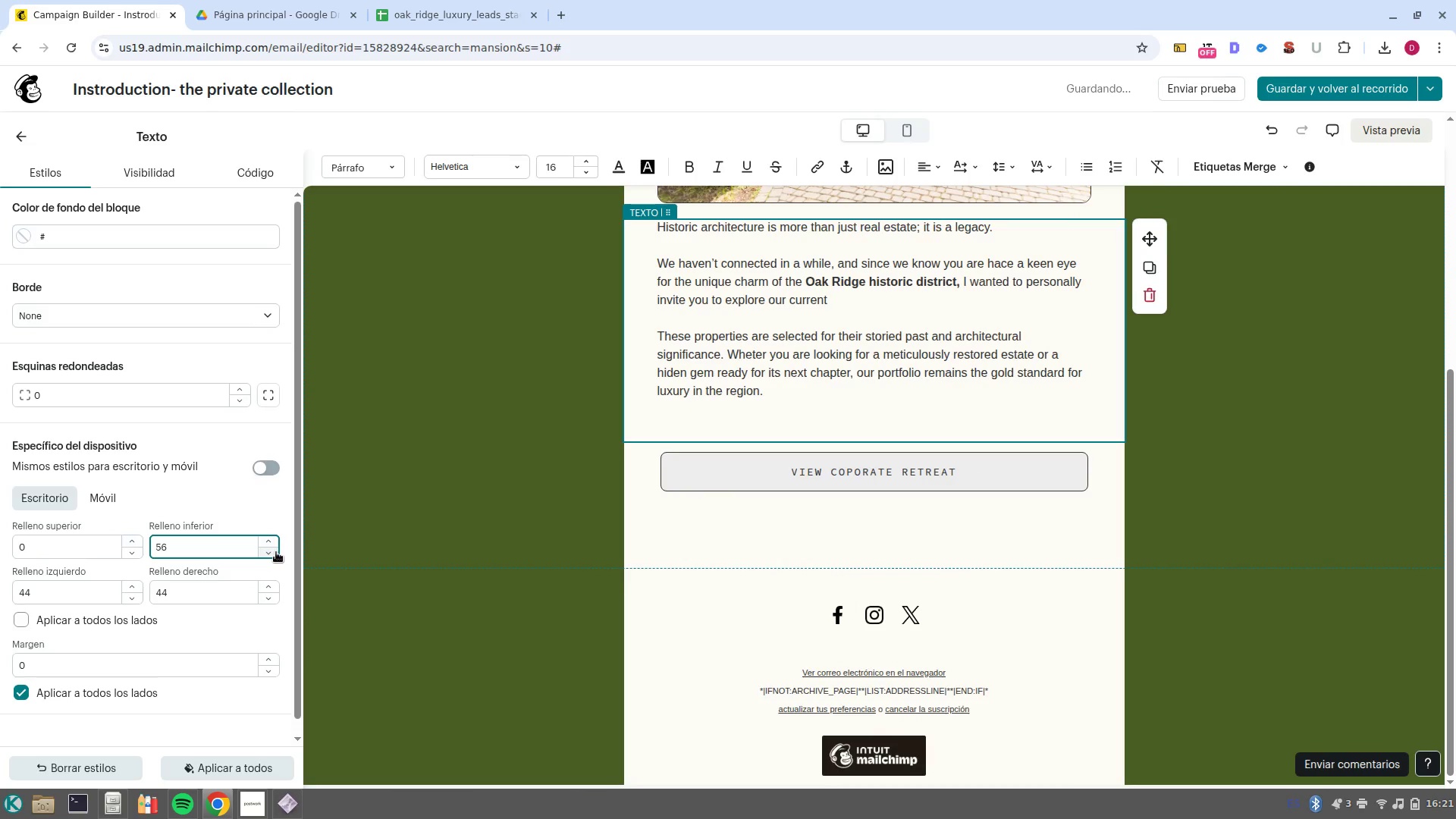 
triple_click([276, 552])
 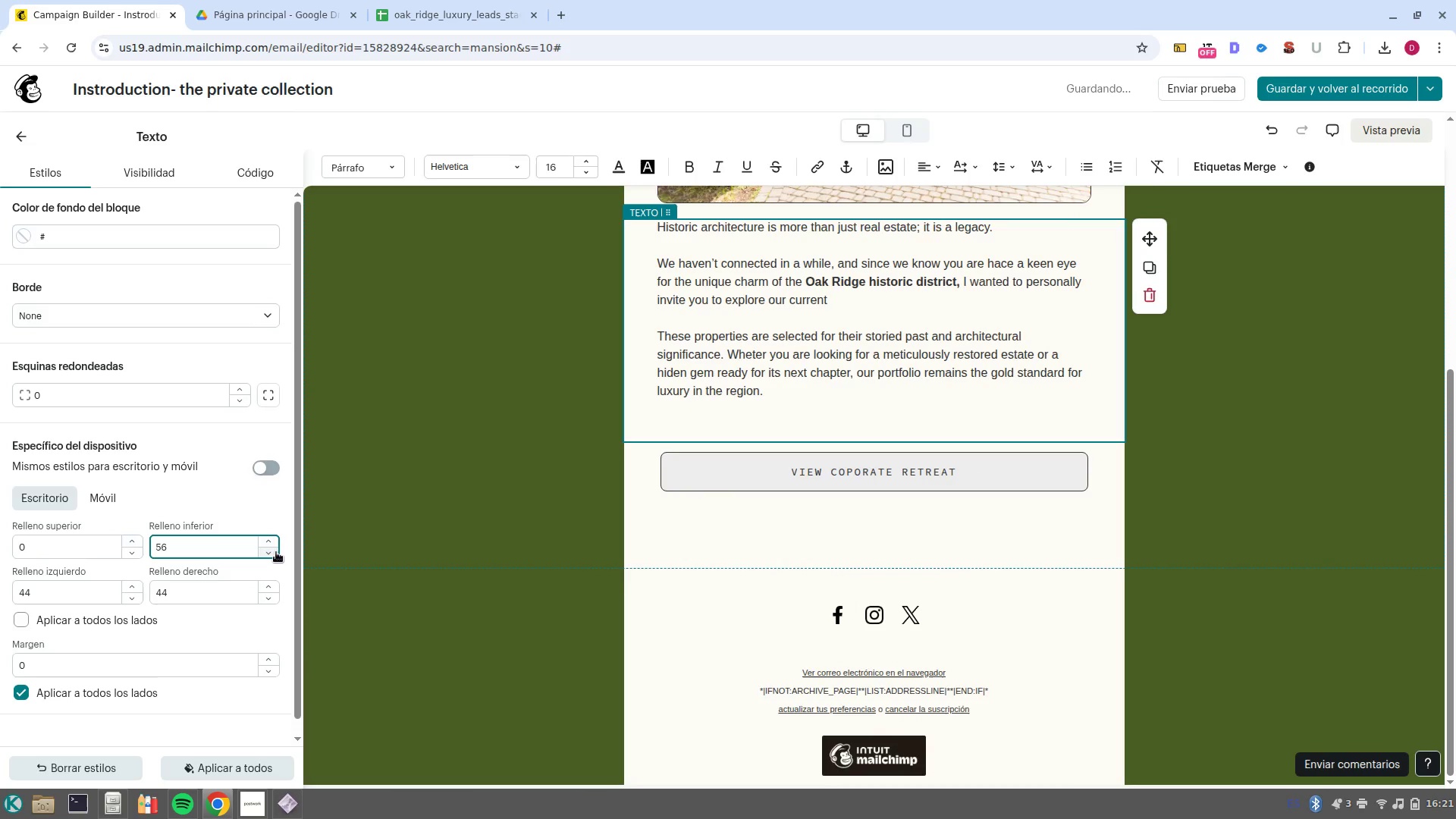 
triple_click([276, 552])
 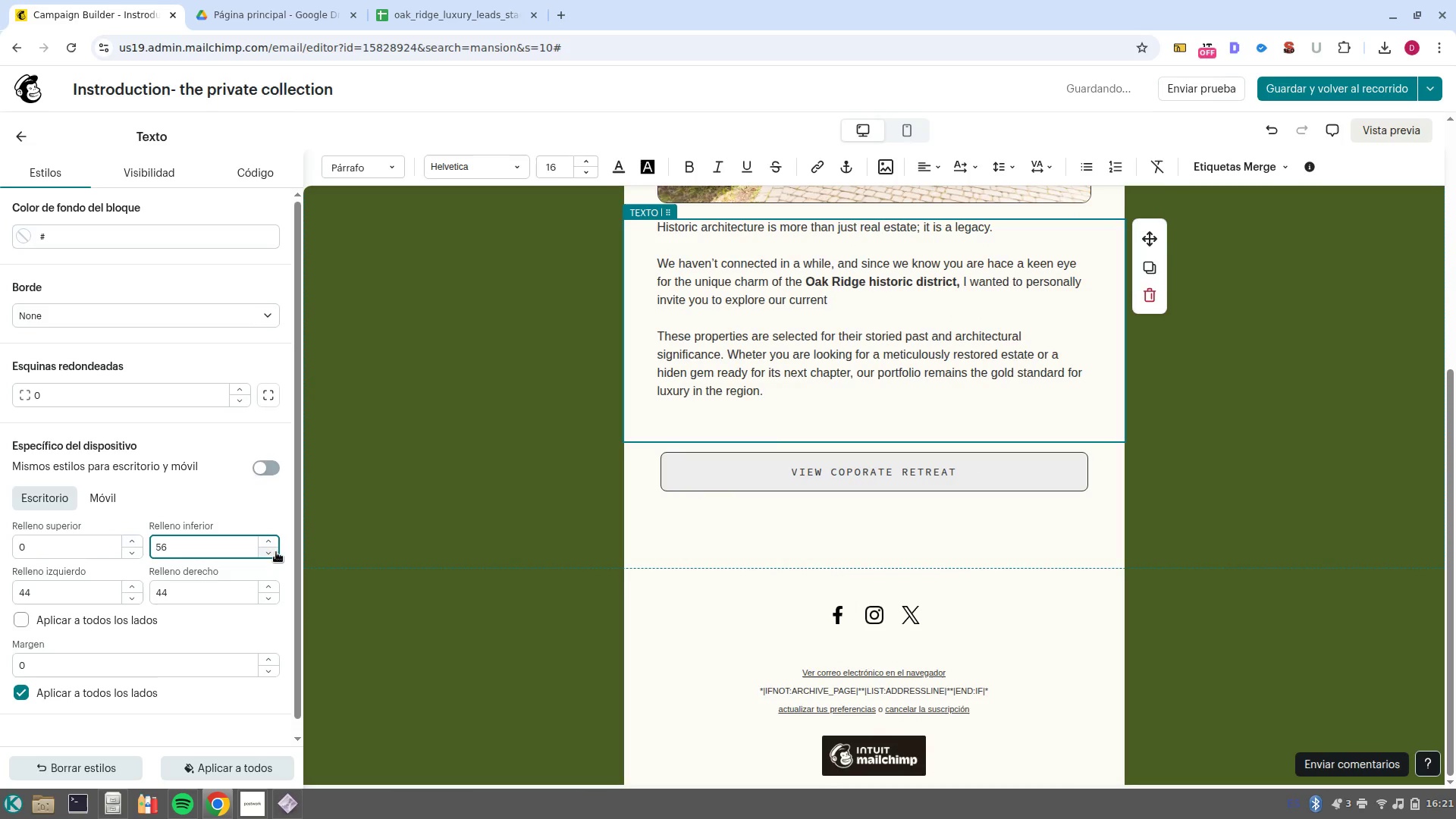 
left_click([276, 552])
 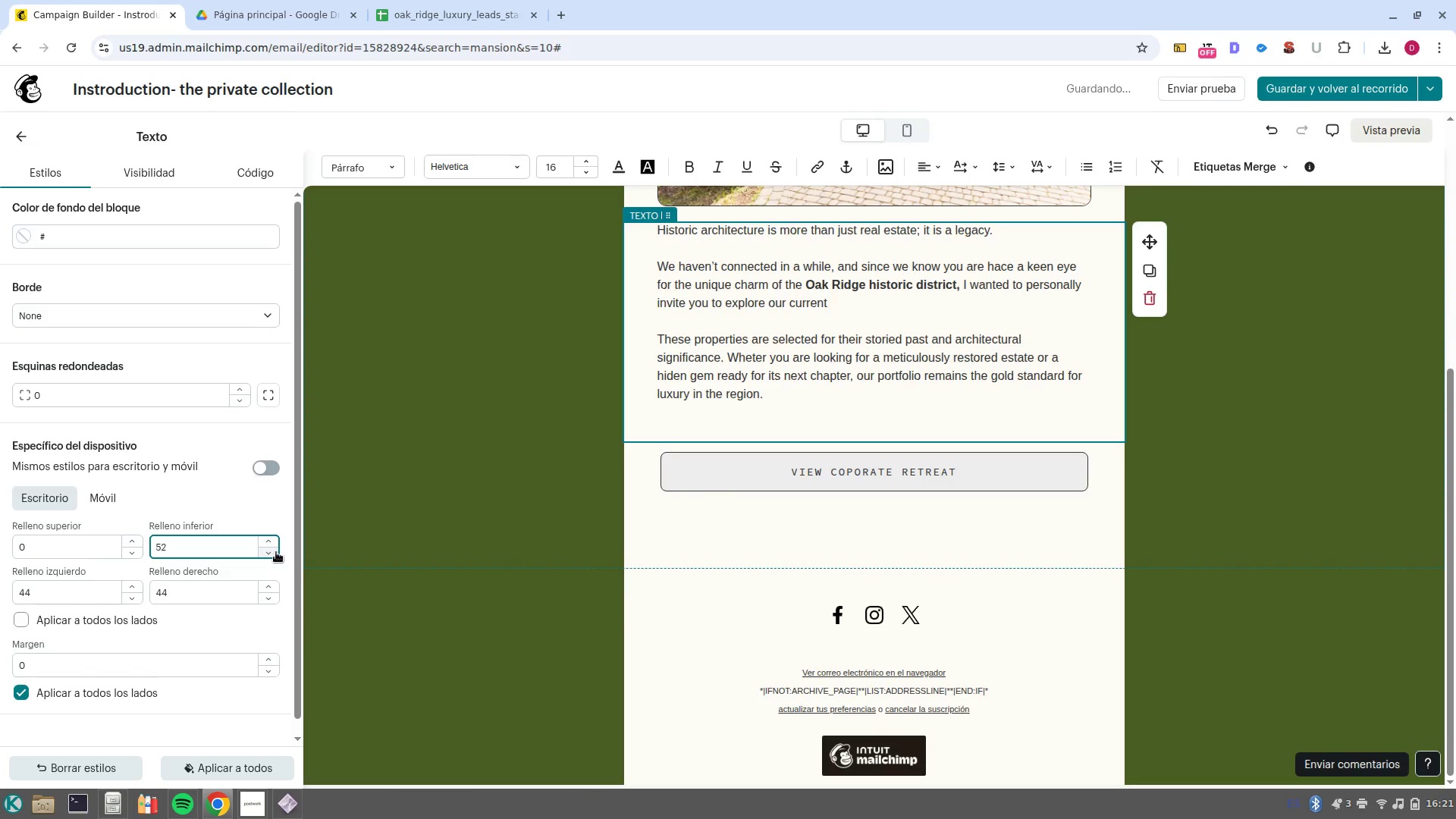 
double_click([276, 552])
 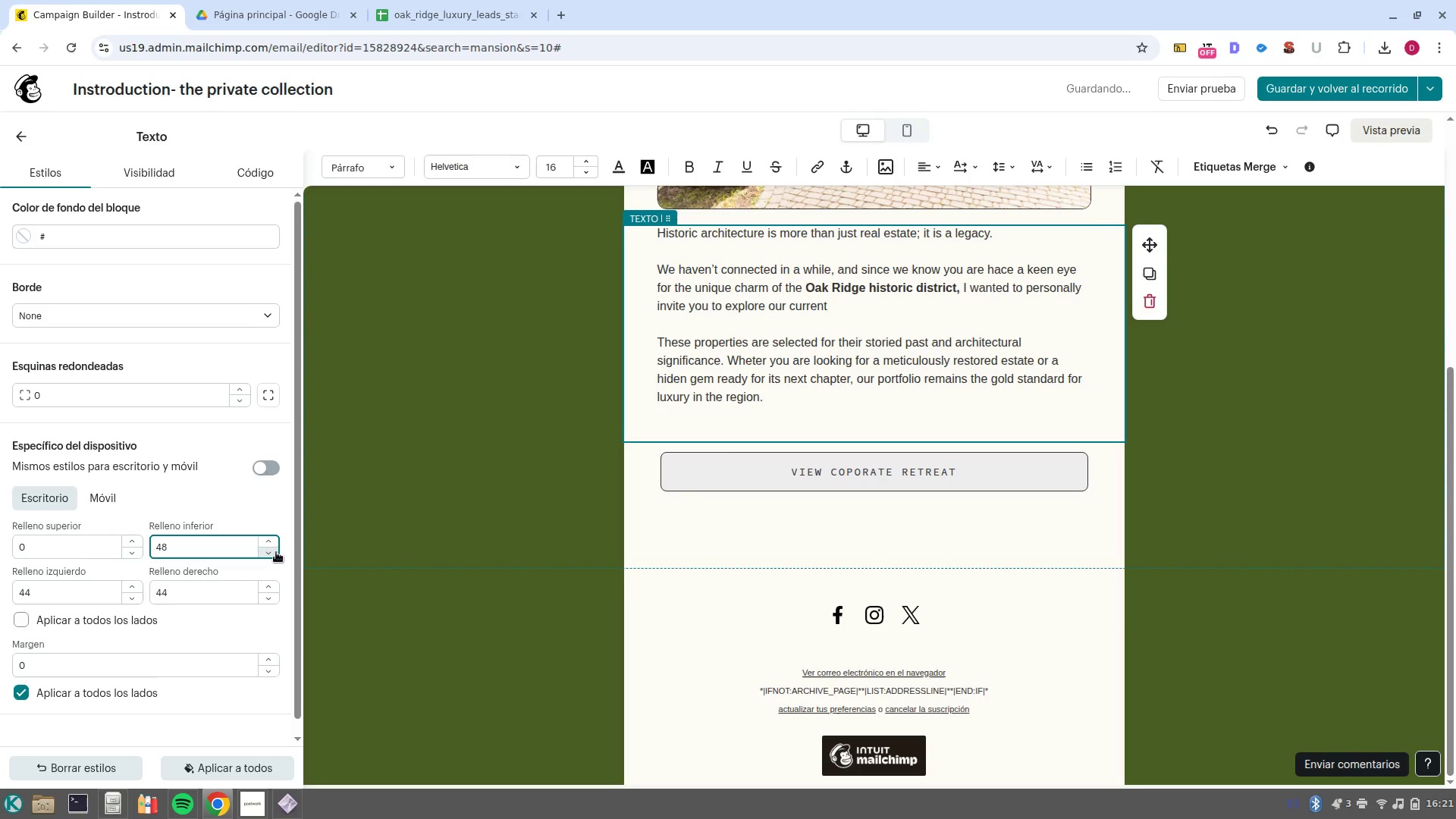 
triple_click([276, 552])
 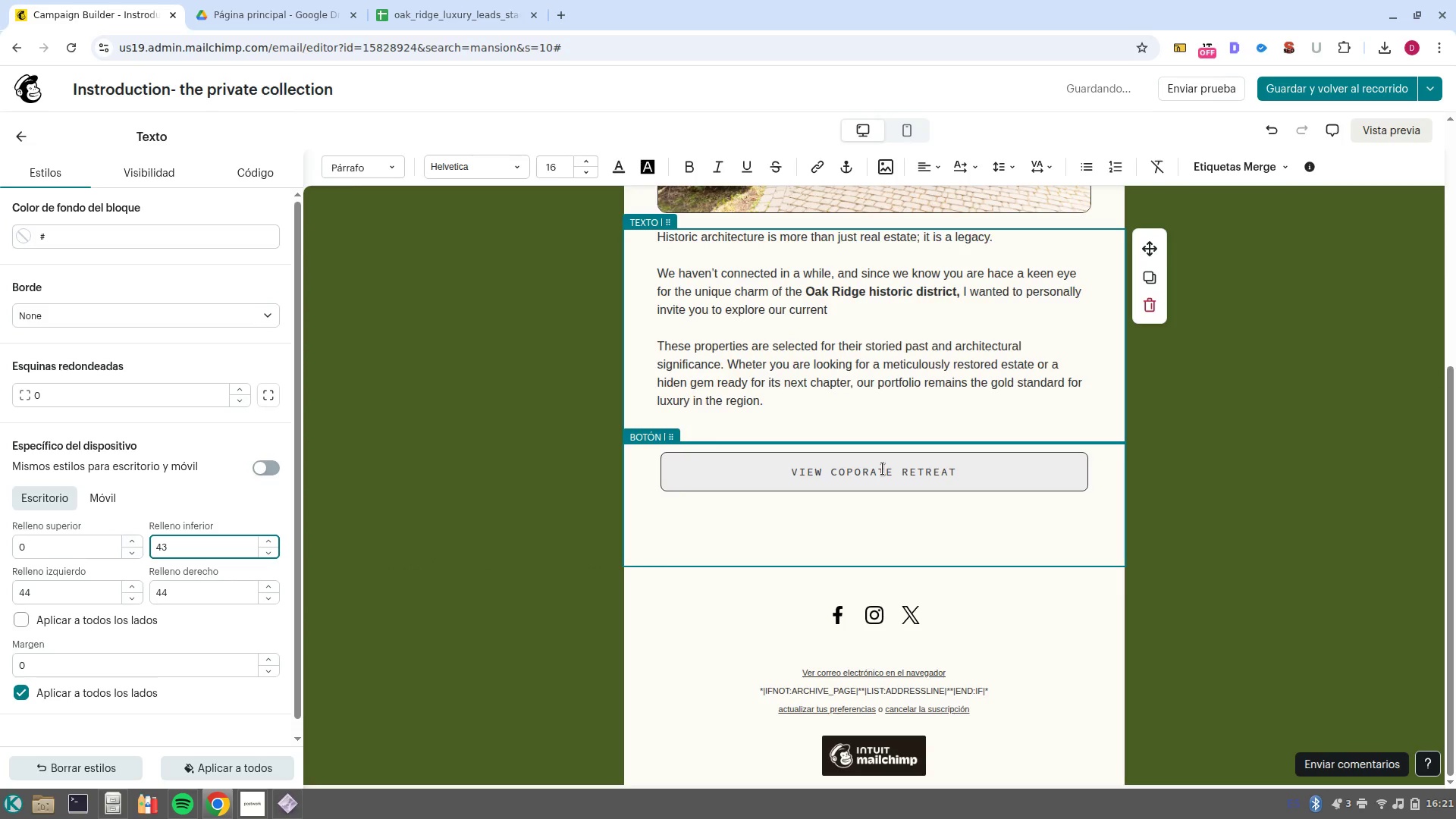 
double_click([883, 469])
 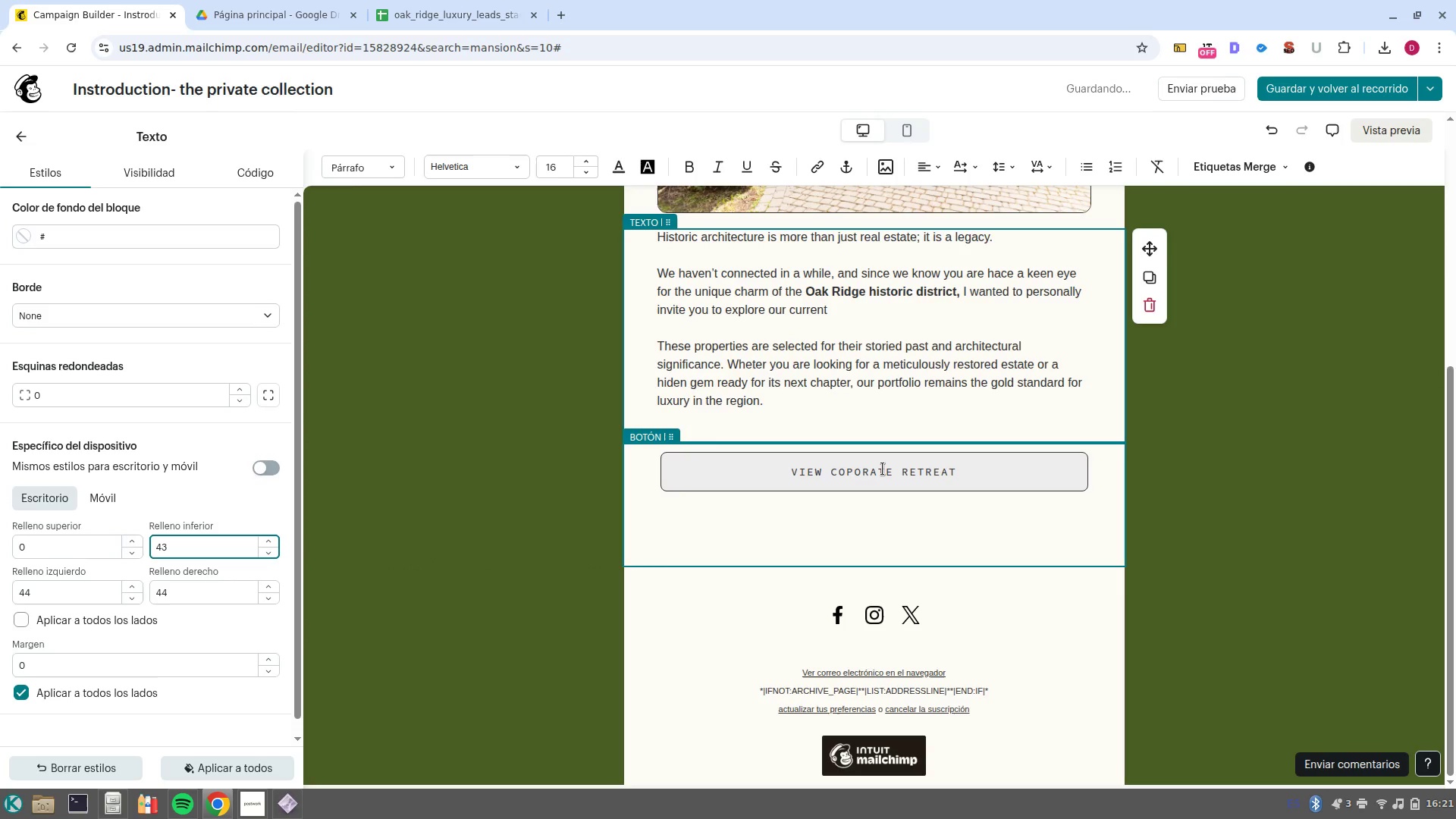 
triple_click([883, 469])
 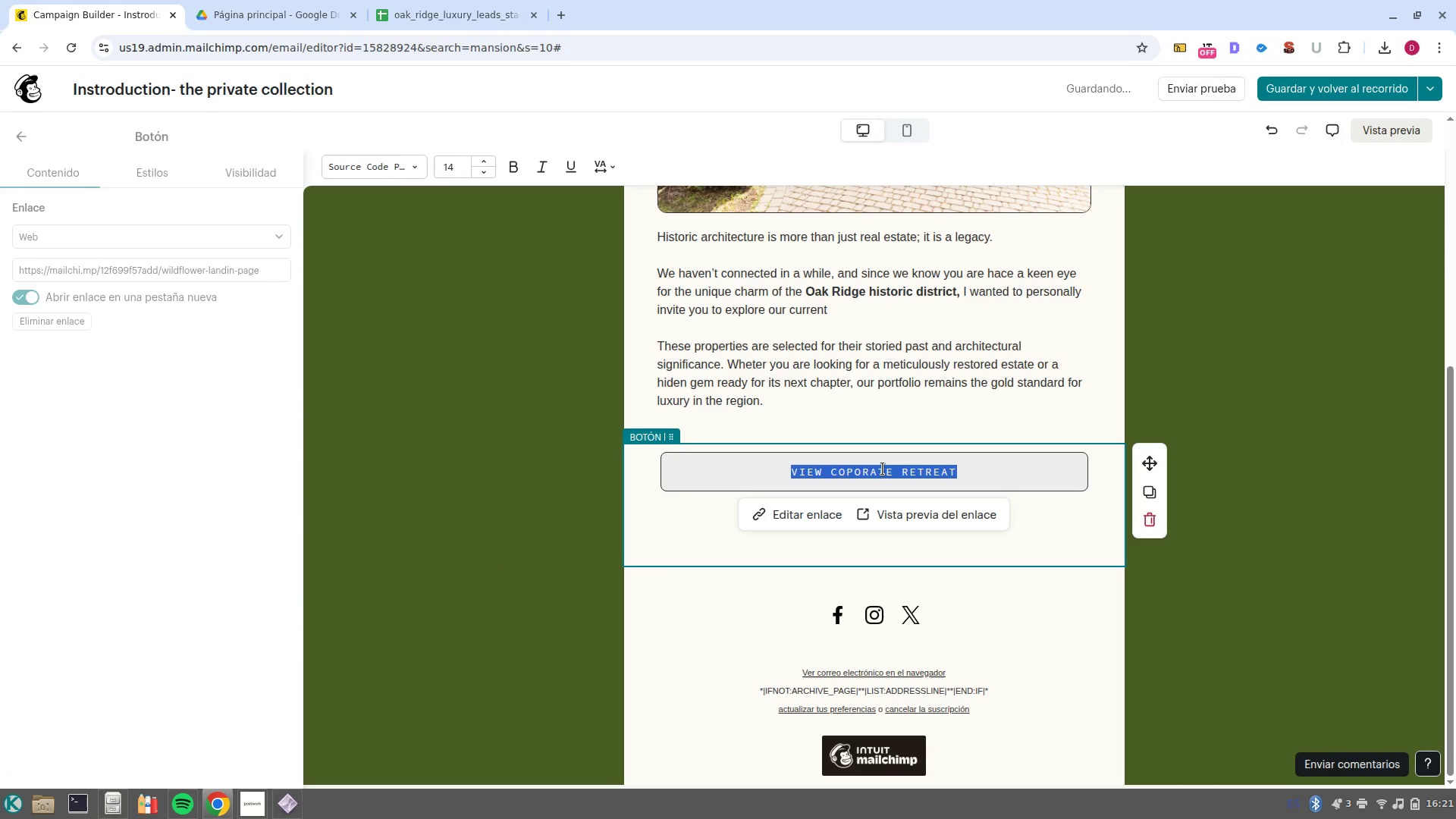 
type(Vie)
key(Backspace)
 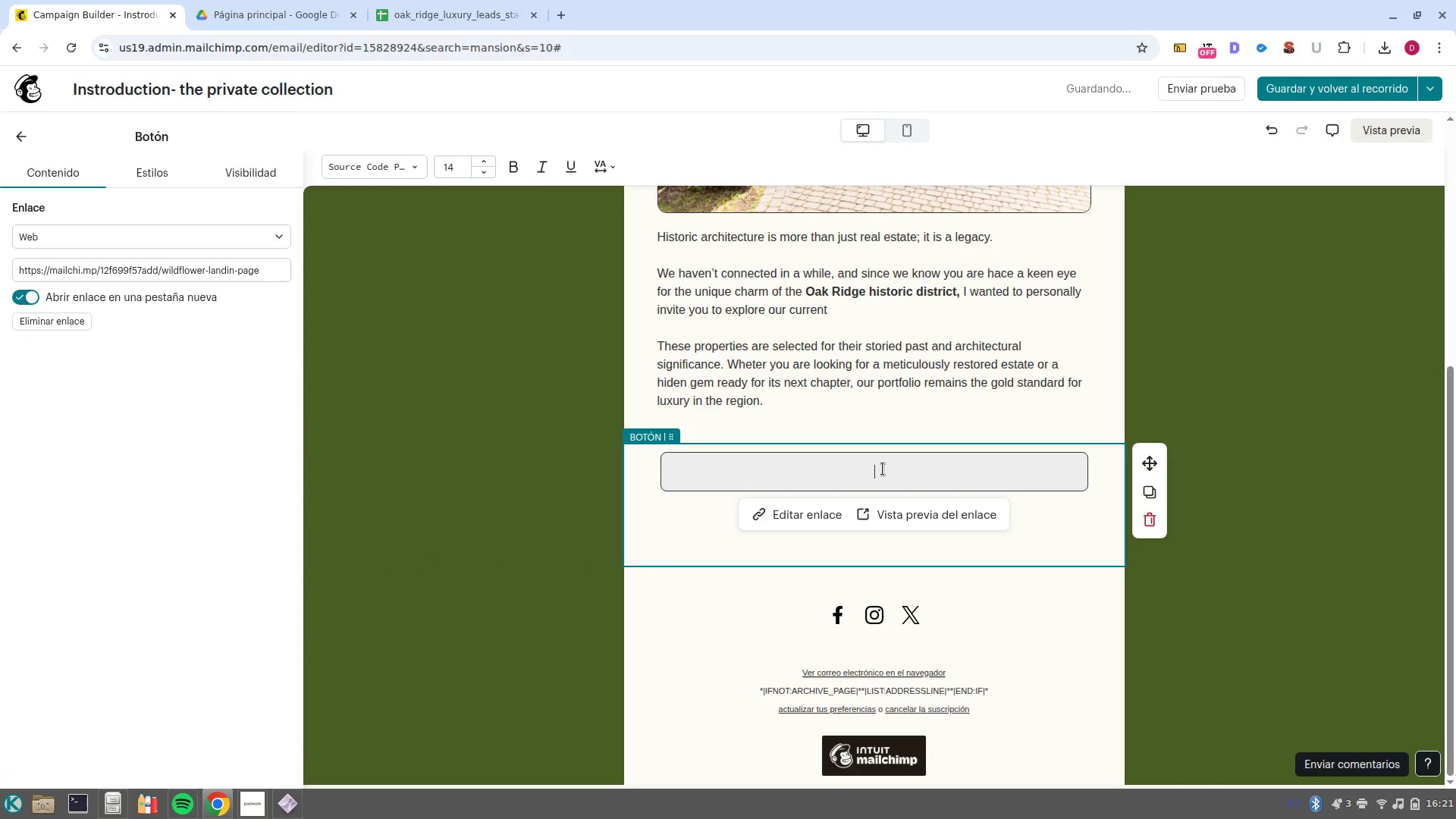 
key(Control+Backspace)
 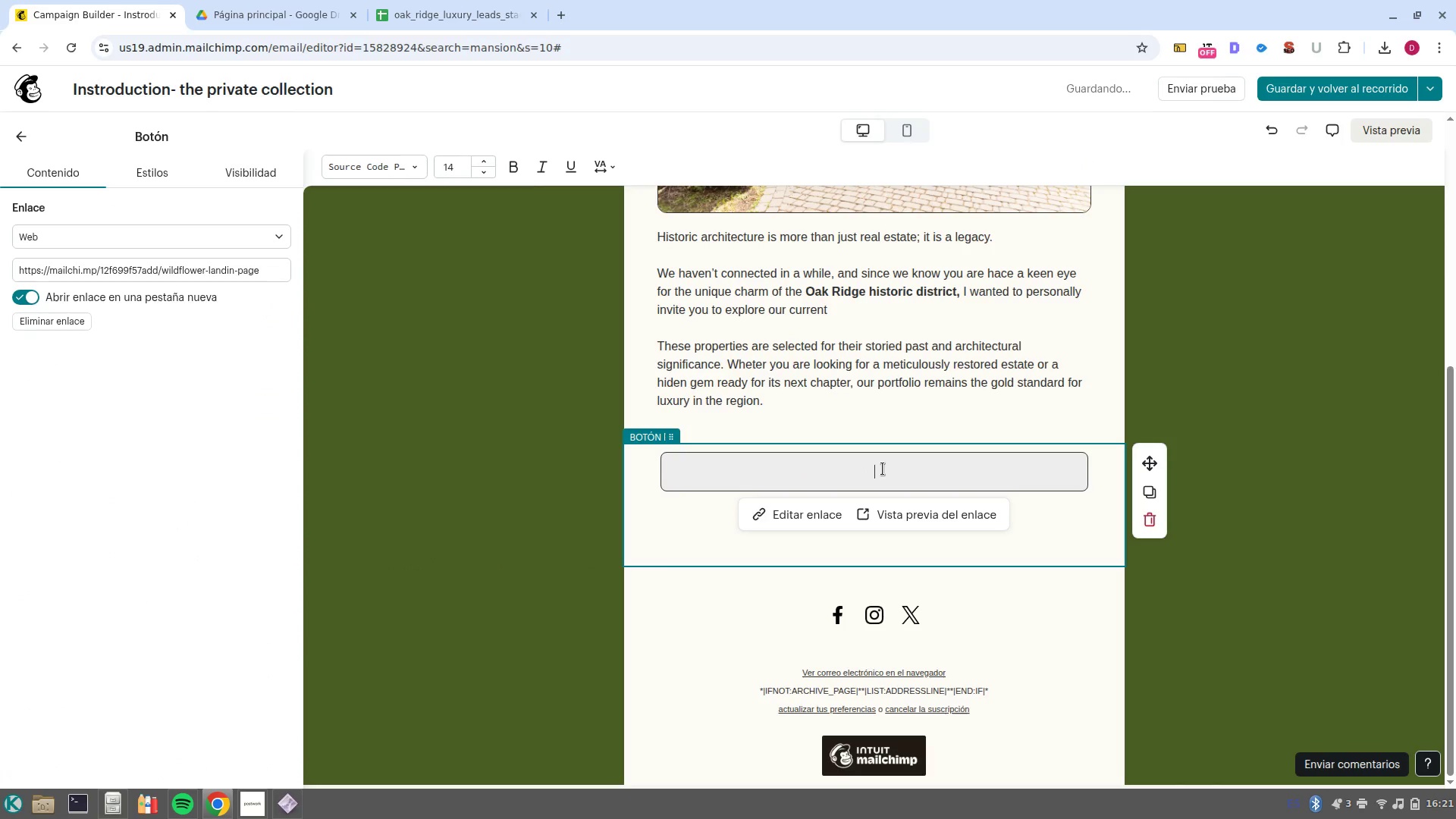 
type(View the Privca)
key(Backspace)
key(Backspace)
type(ate Collection)
 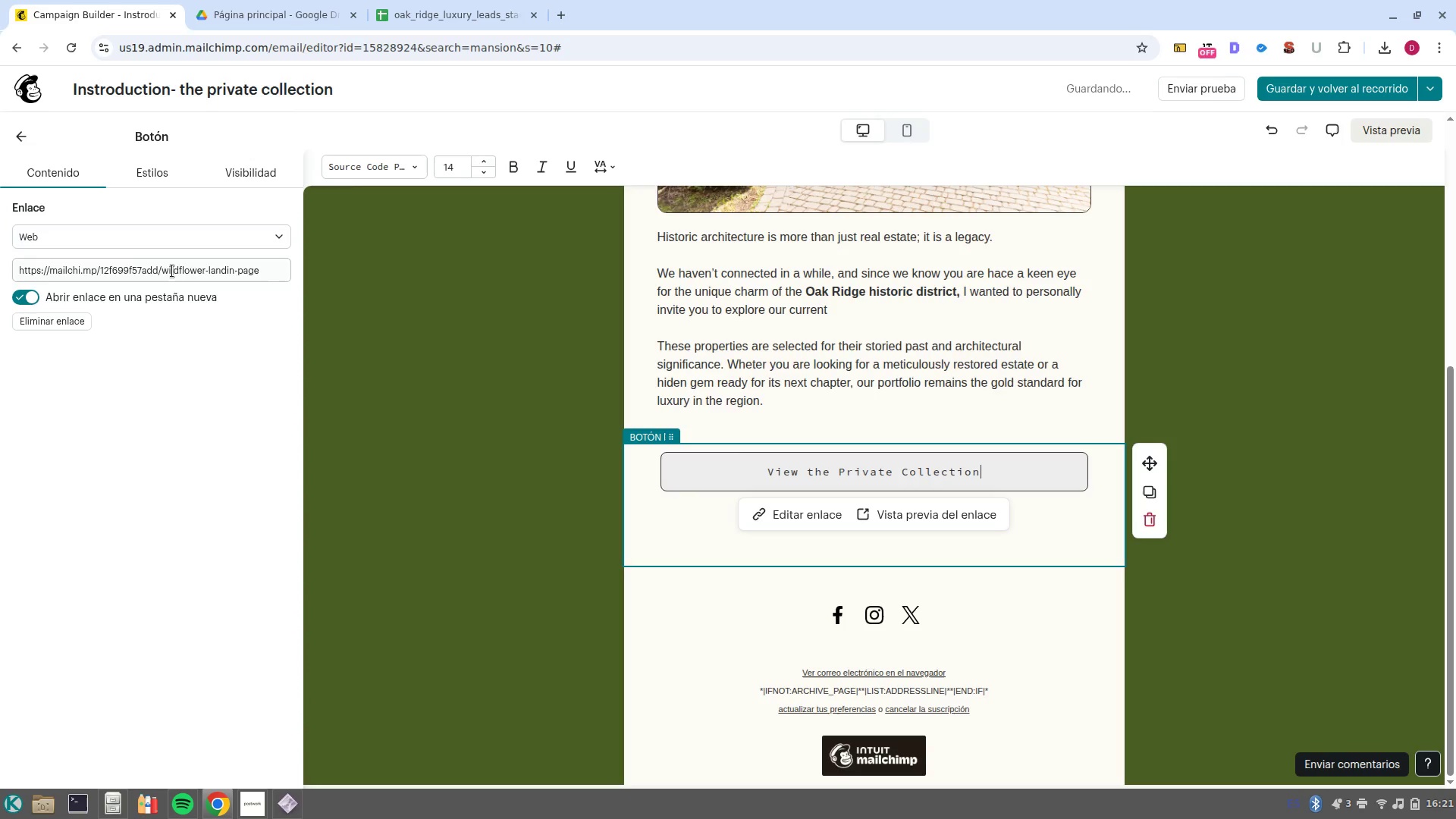 
double_click([172, 270])
 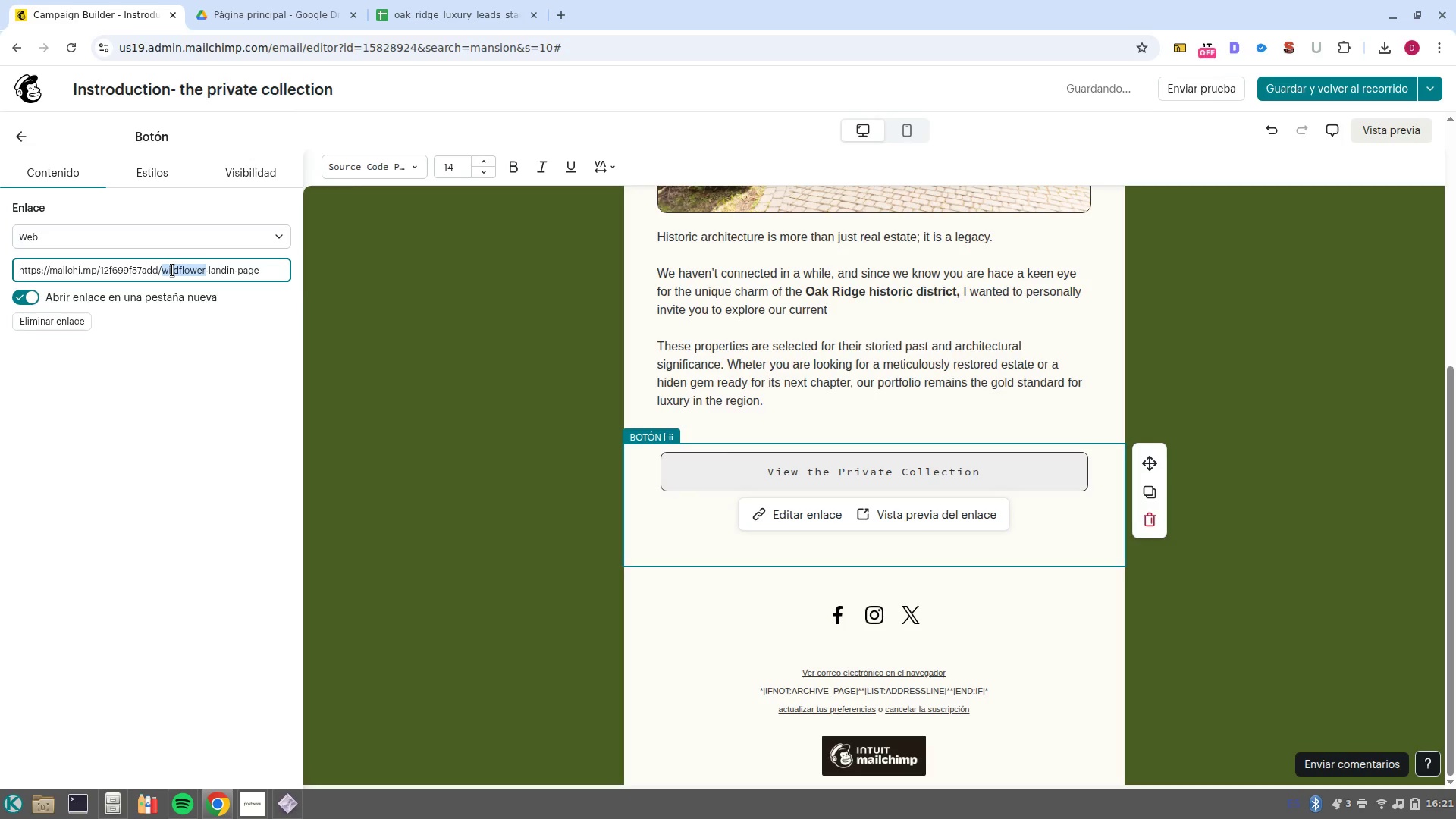 
double_click([172, 270])
 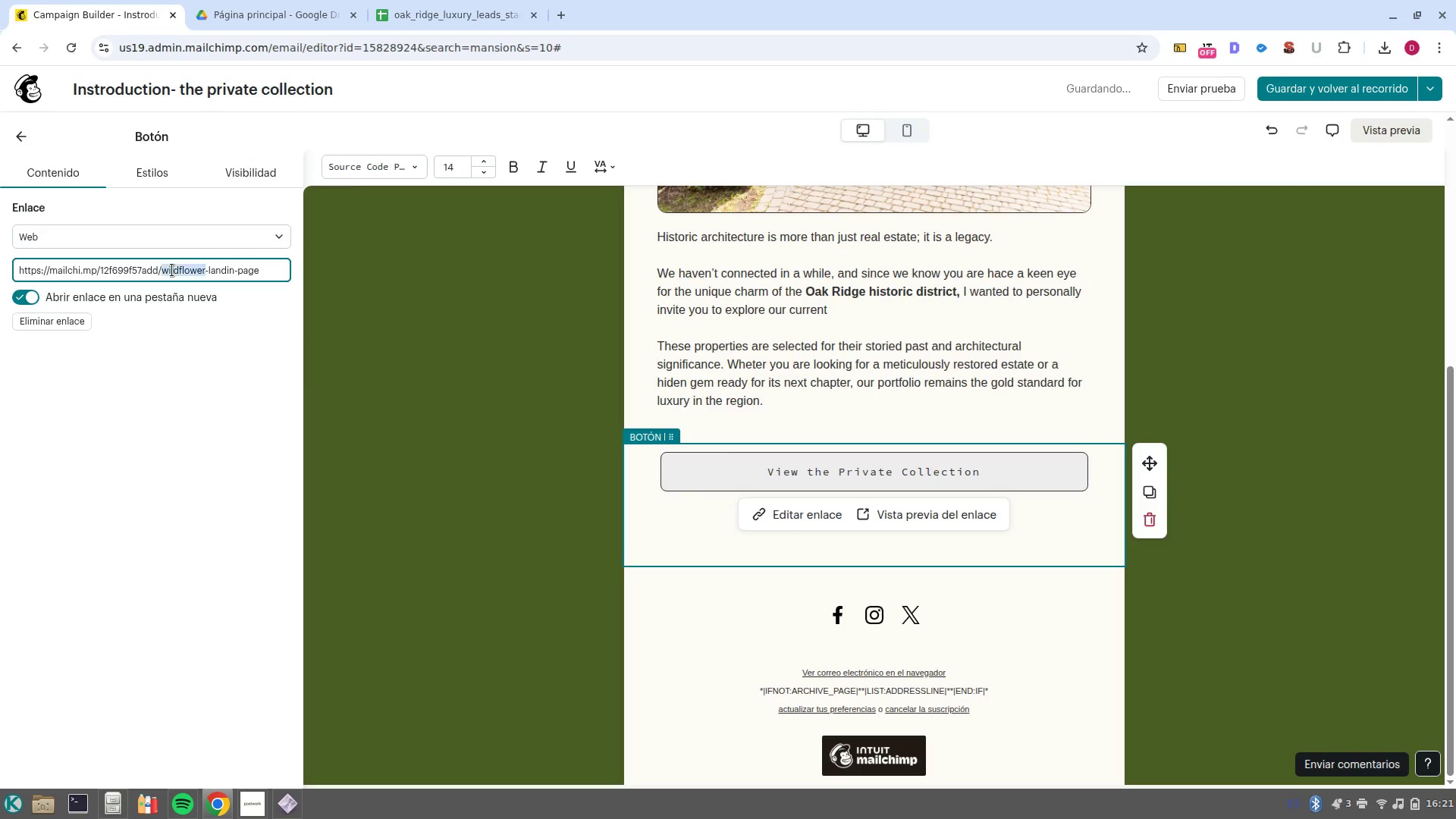 
triple_click([172, 270])
 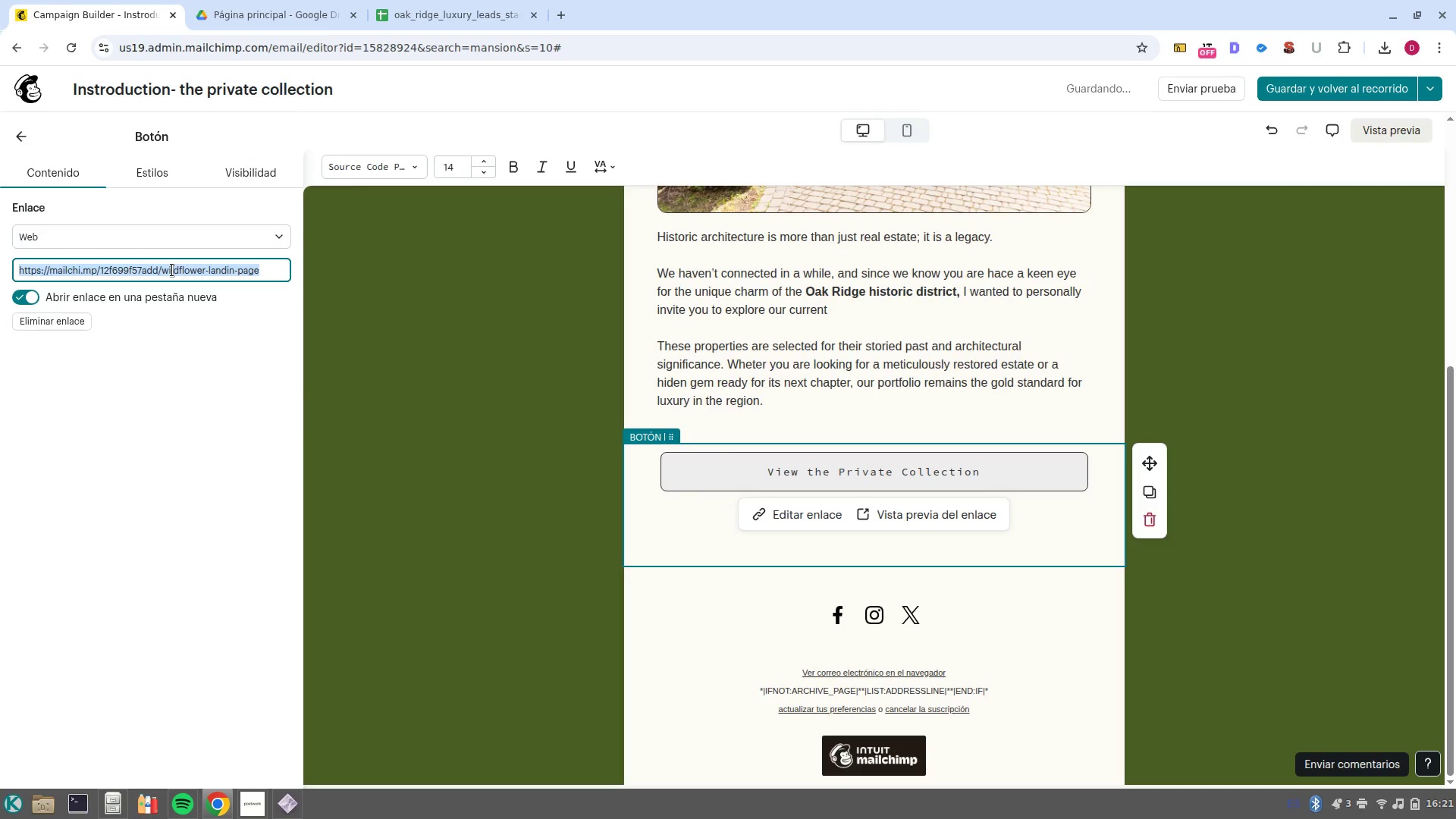 
key(Backspace)
type(stonehaven.com&o)
key(Backspace)
key(Backspace)
 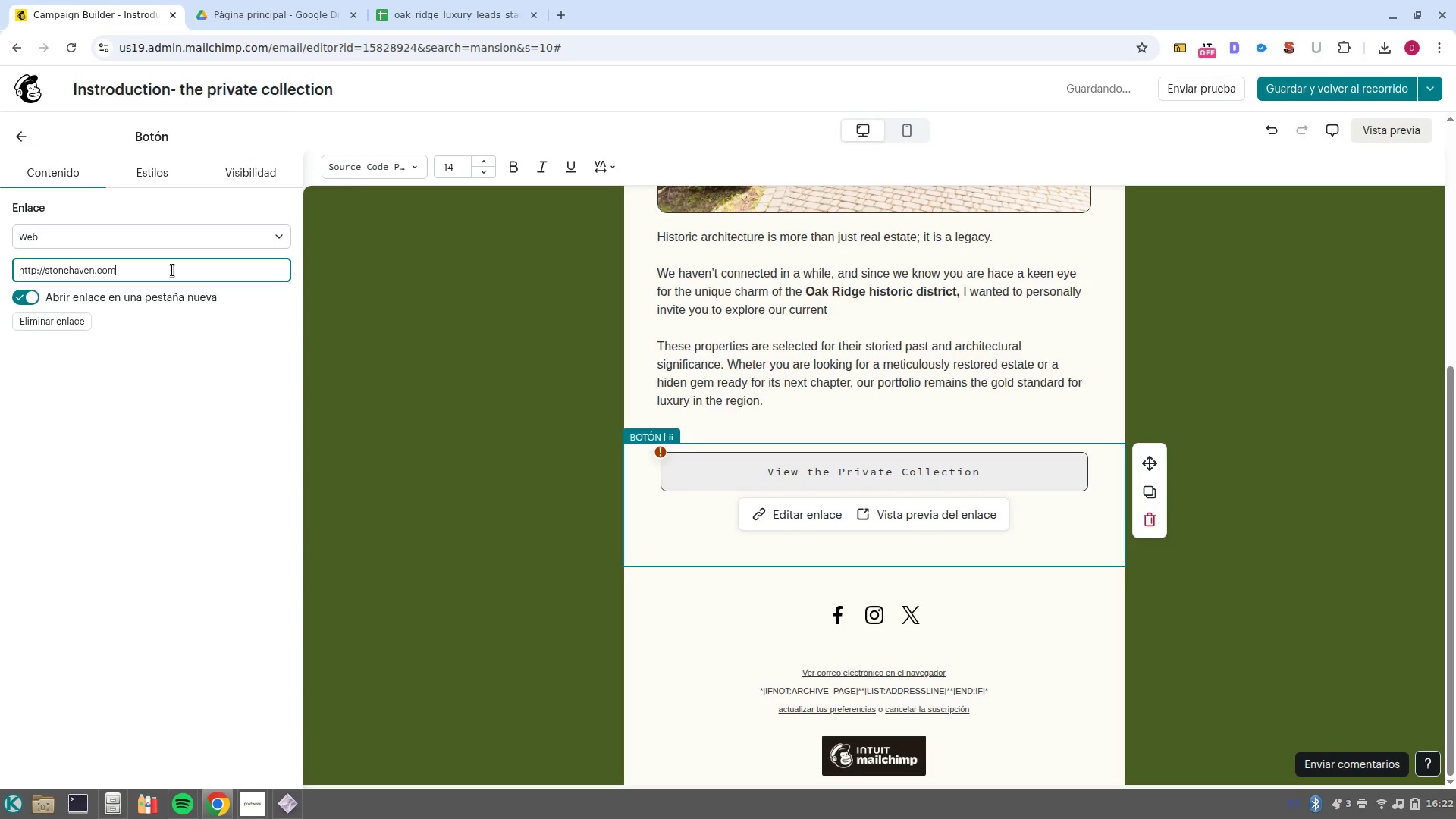 
left_click([758, 518])
 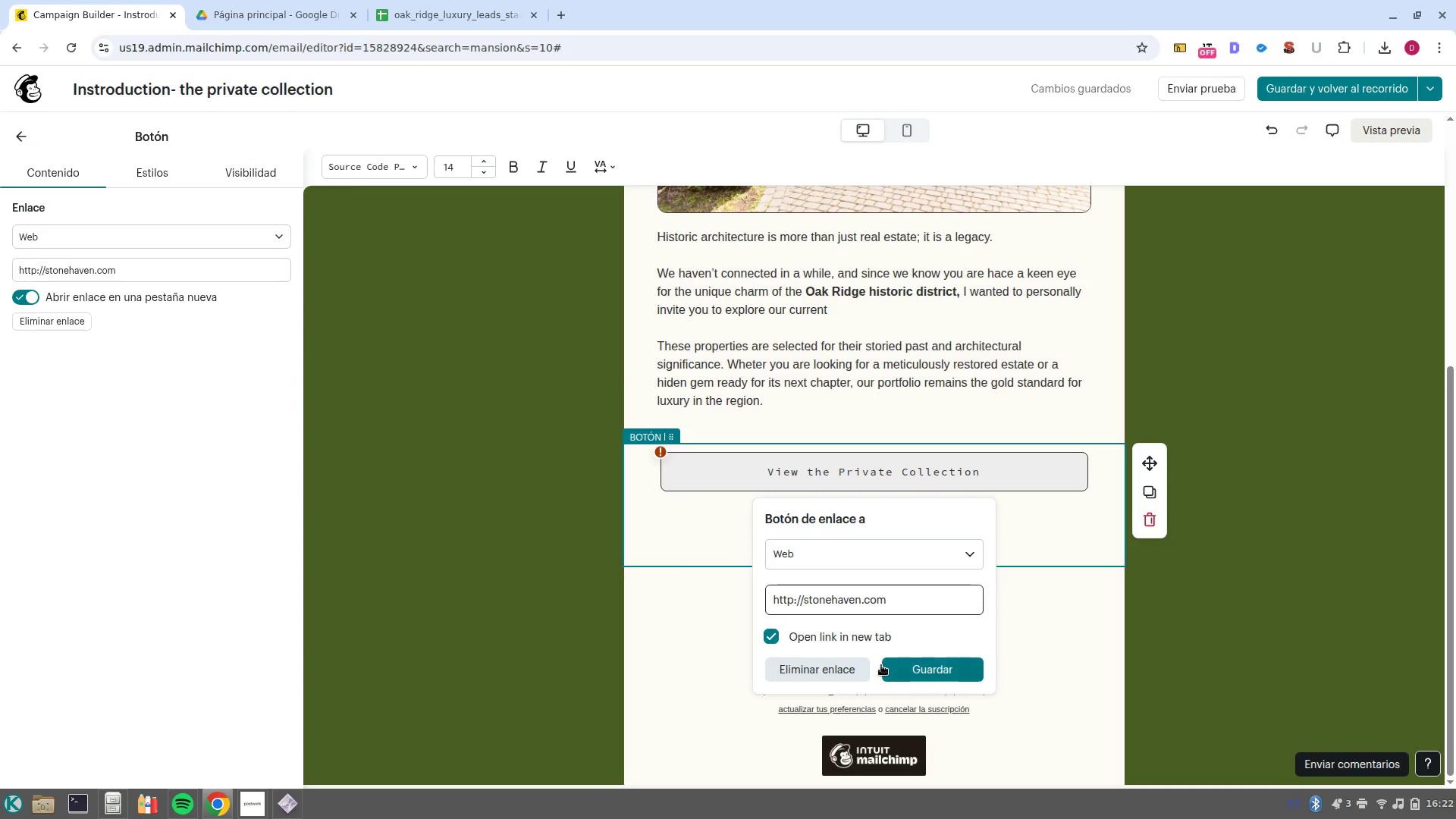 
left_click([953, 669])
 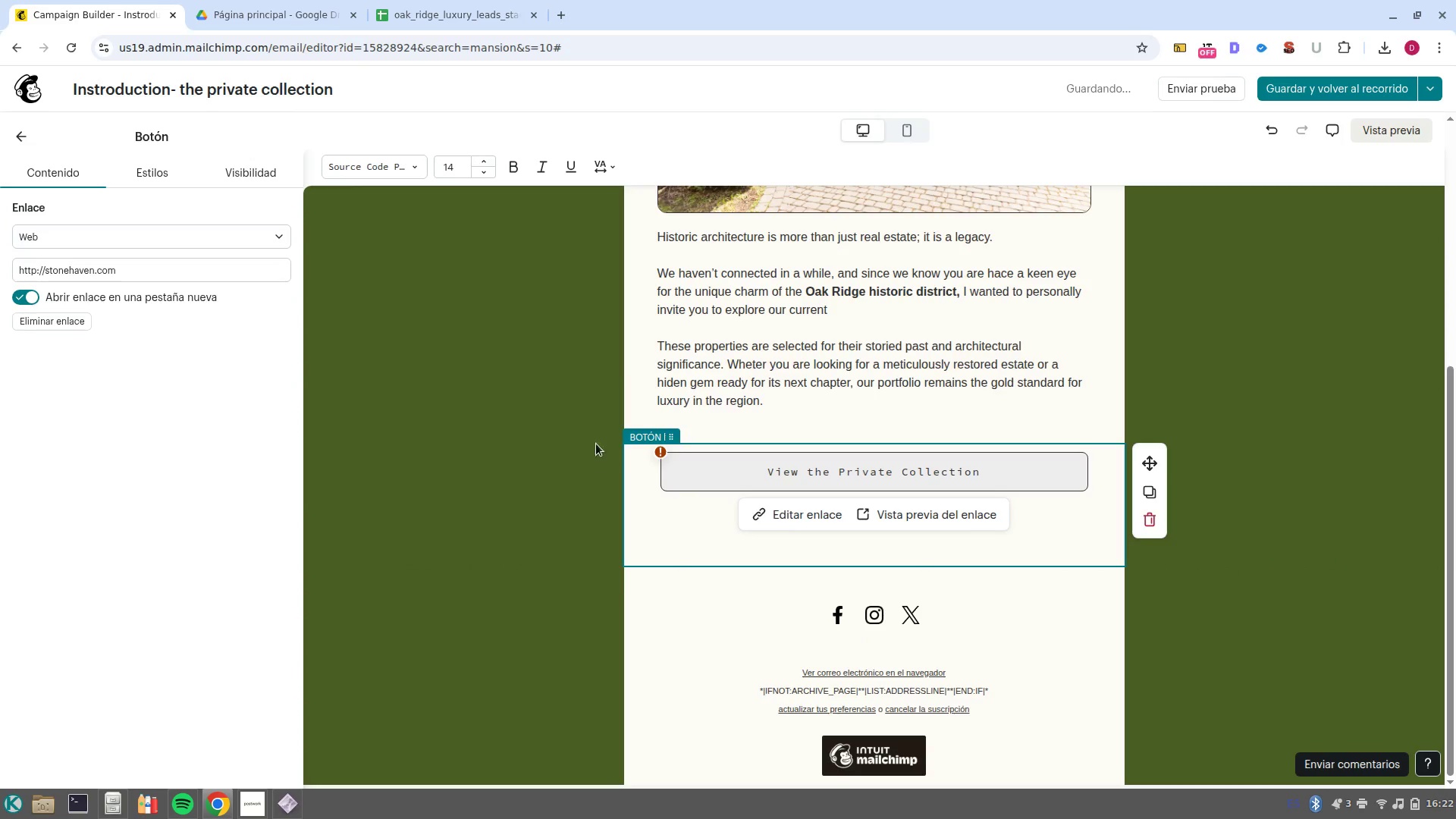 
left_click([661, 458])
 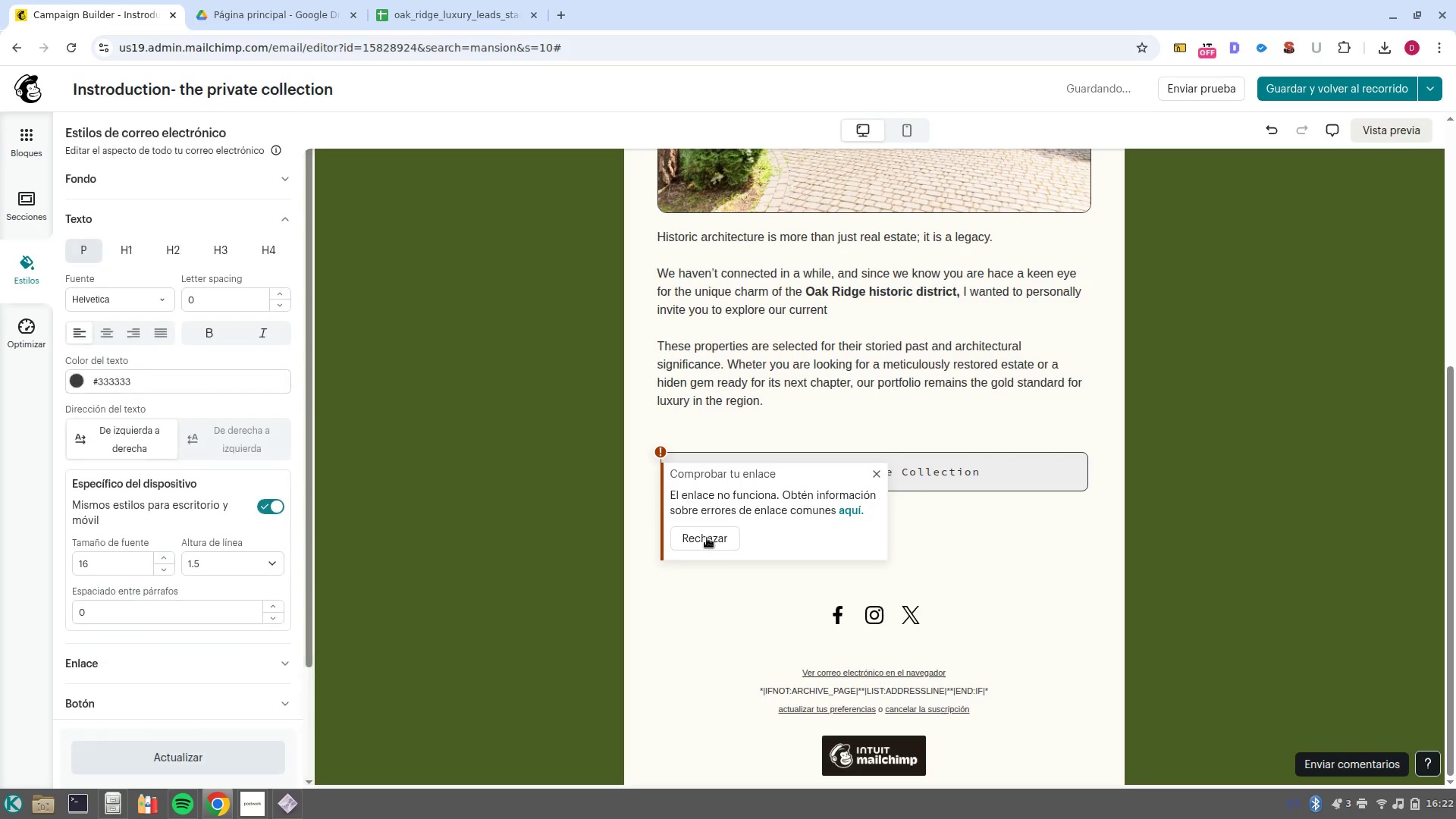 
left_click([709, 532])
 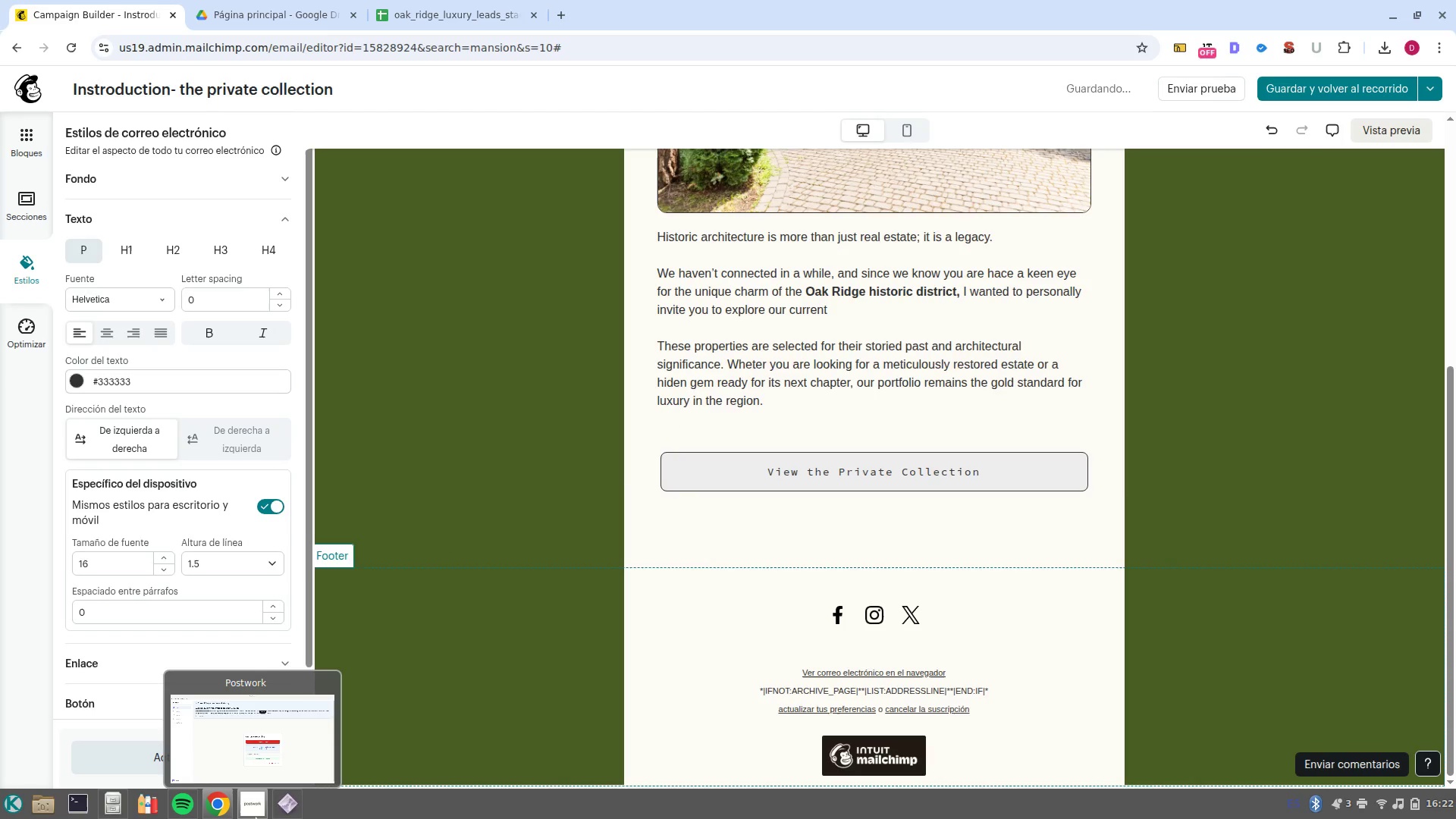 
left_click([253, 692])